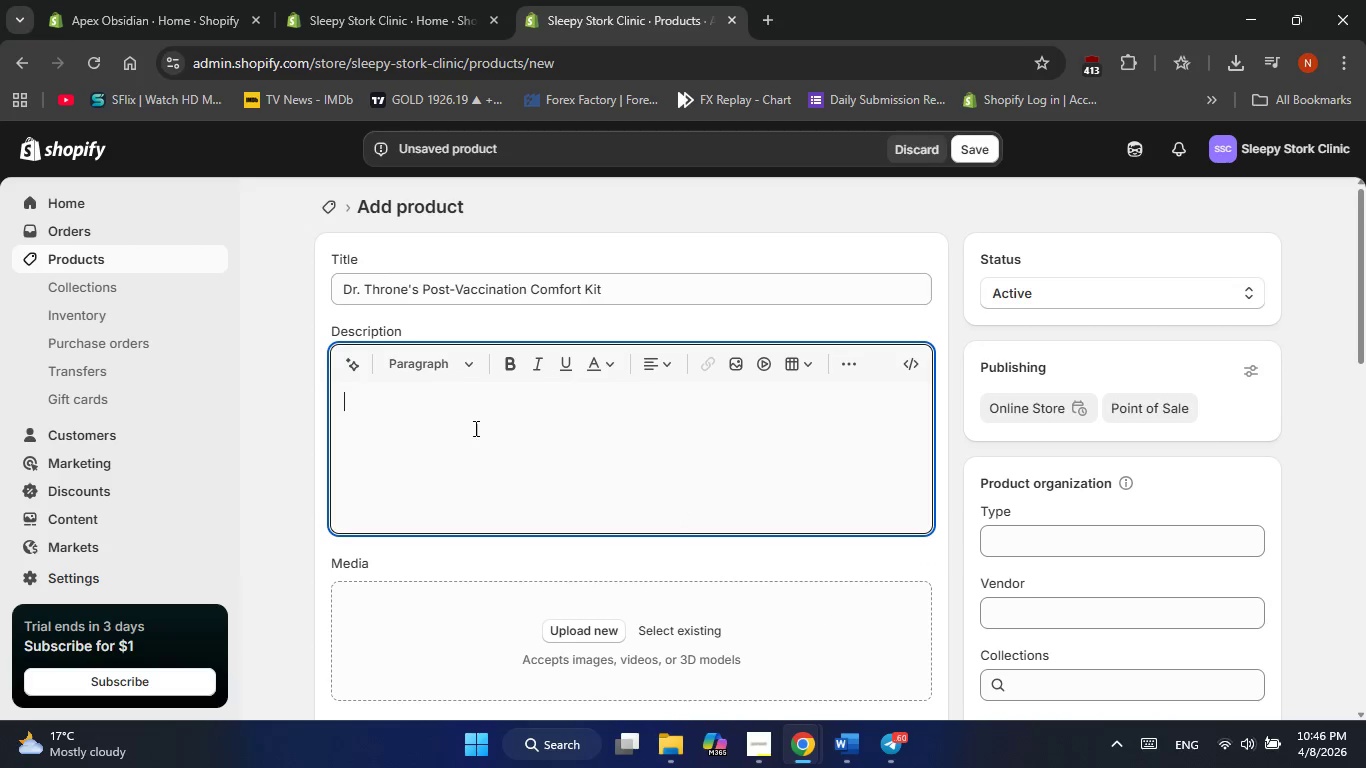 
left_click([474, 427])
 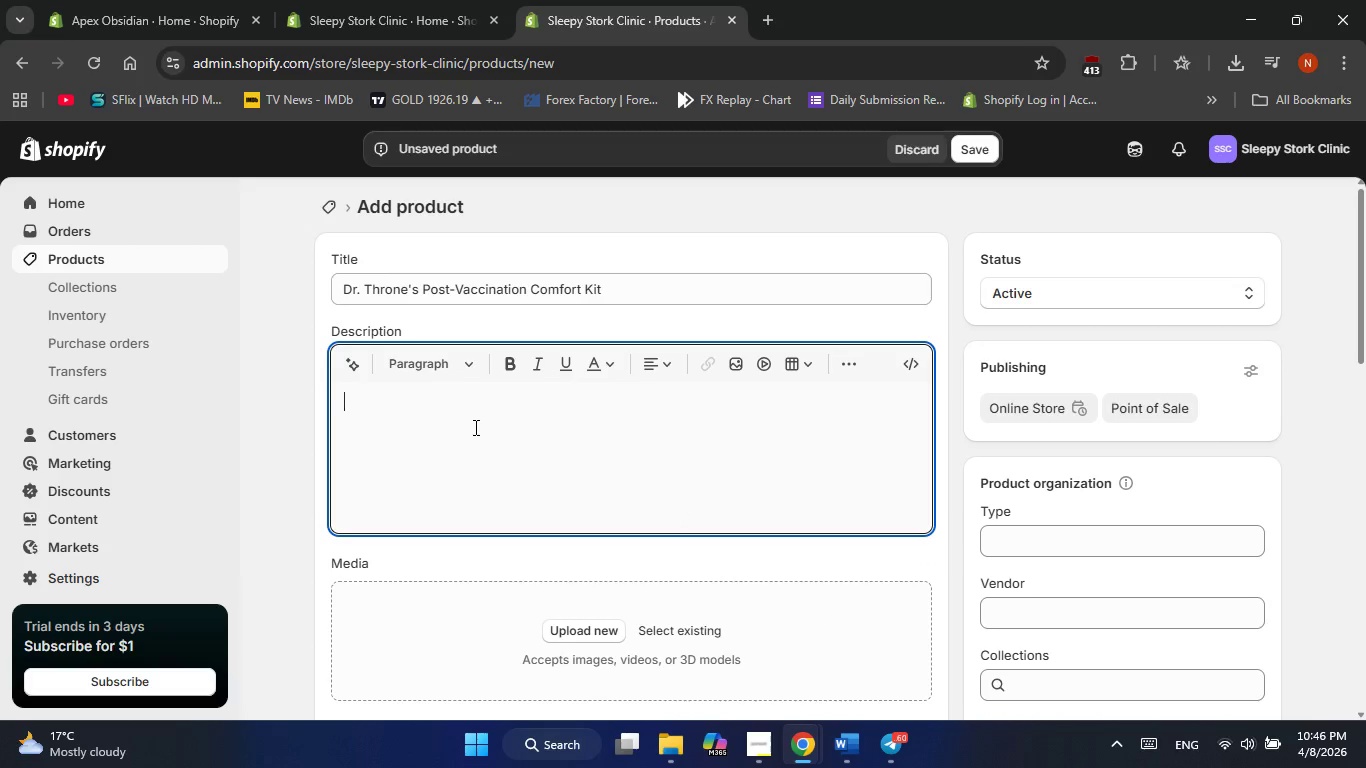 
right_click([474, 427])
 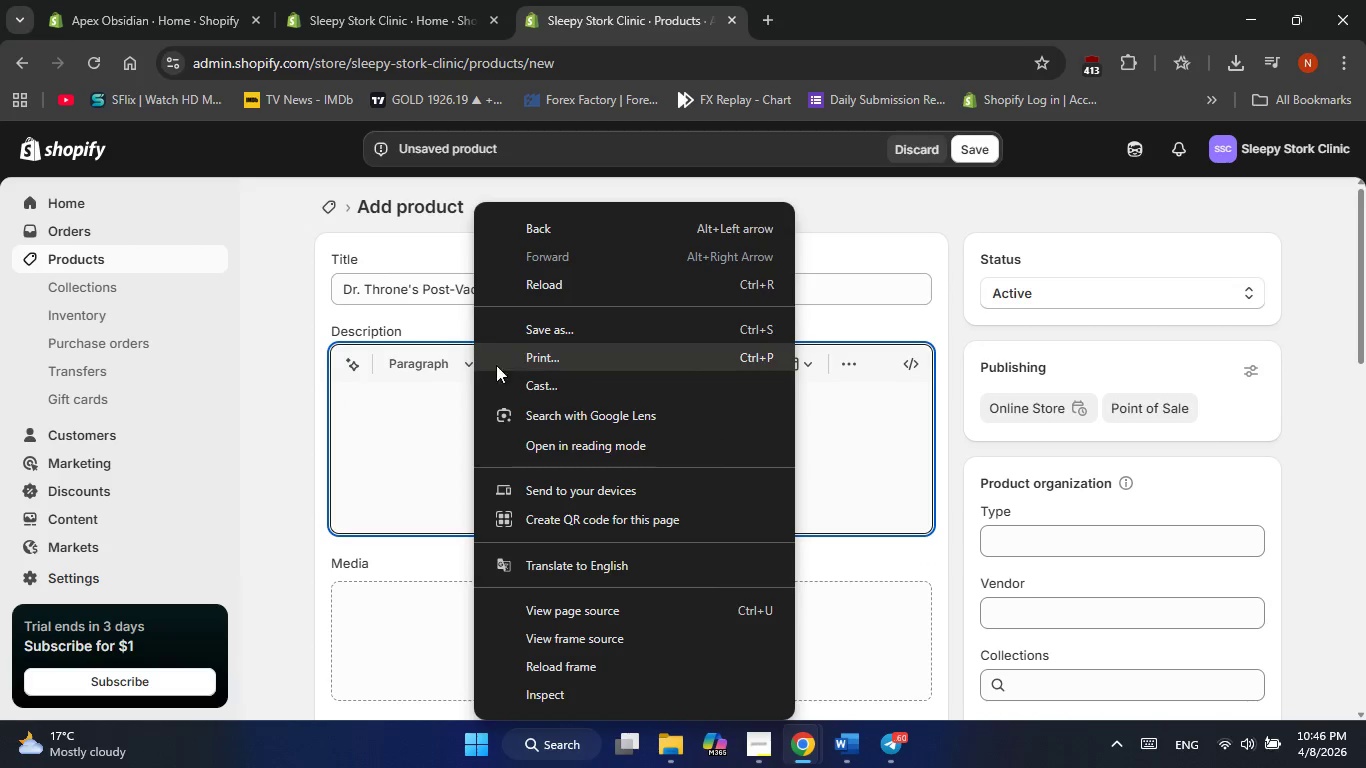 
left_click([380, 393])
 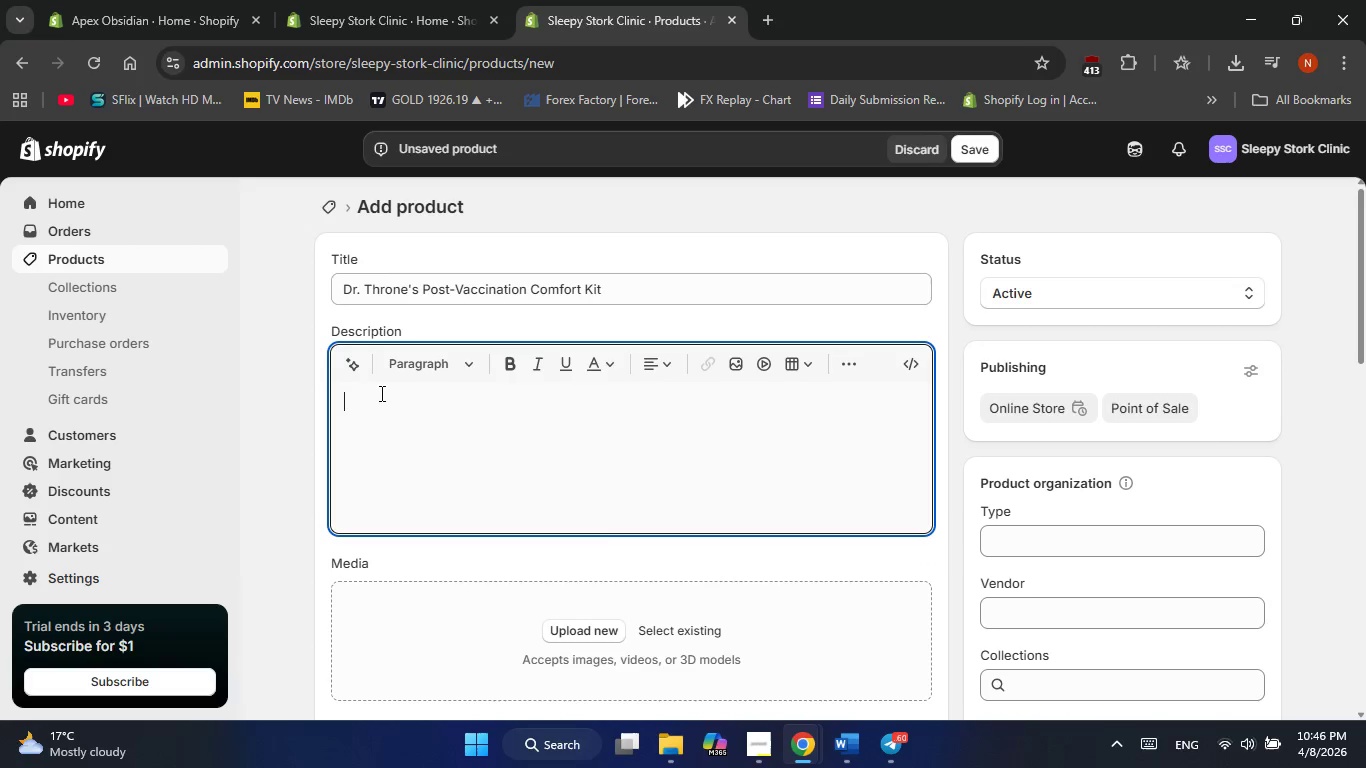 
right_click([380, 393])
 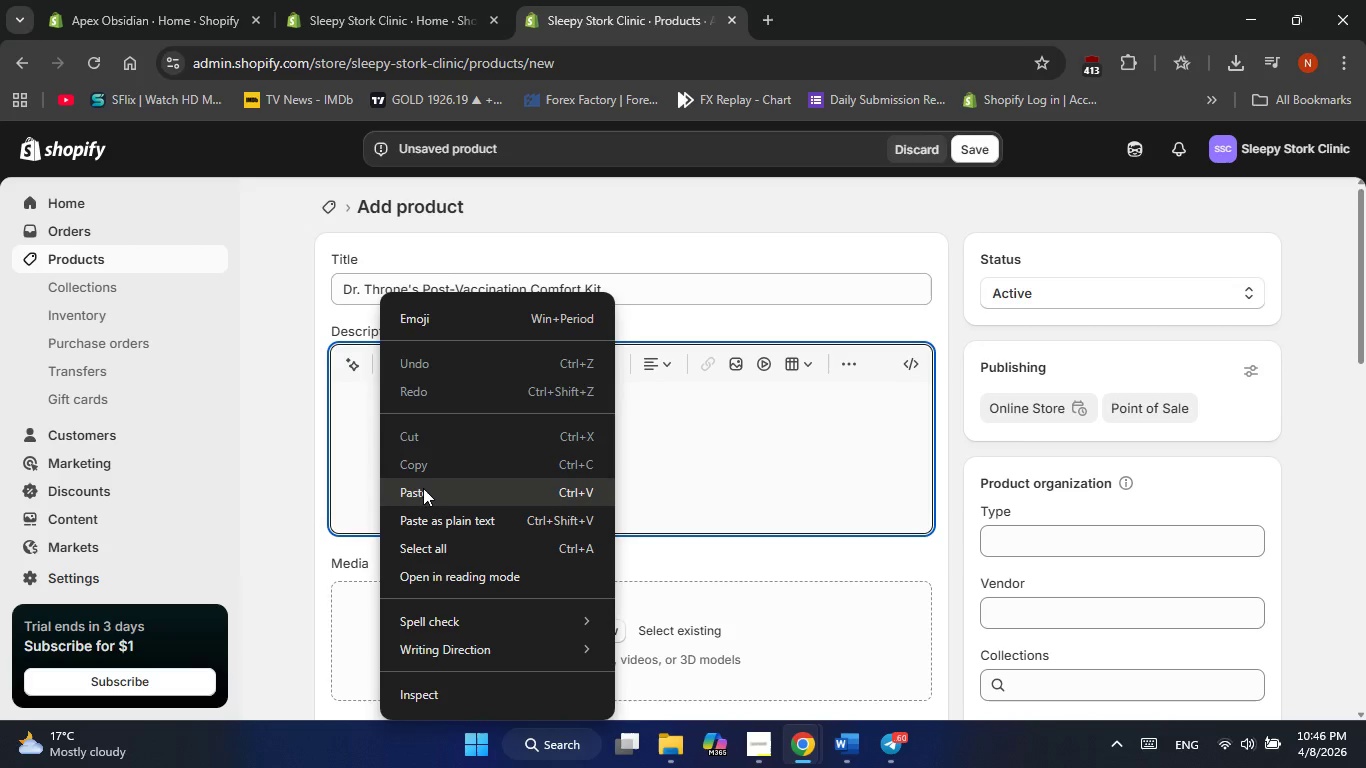 
left_click([423, 490])
 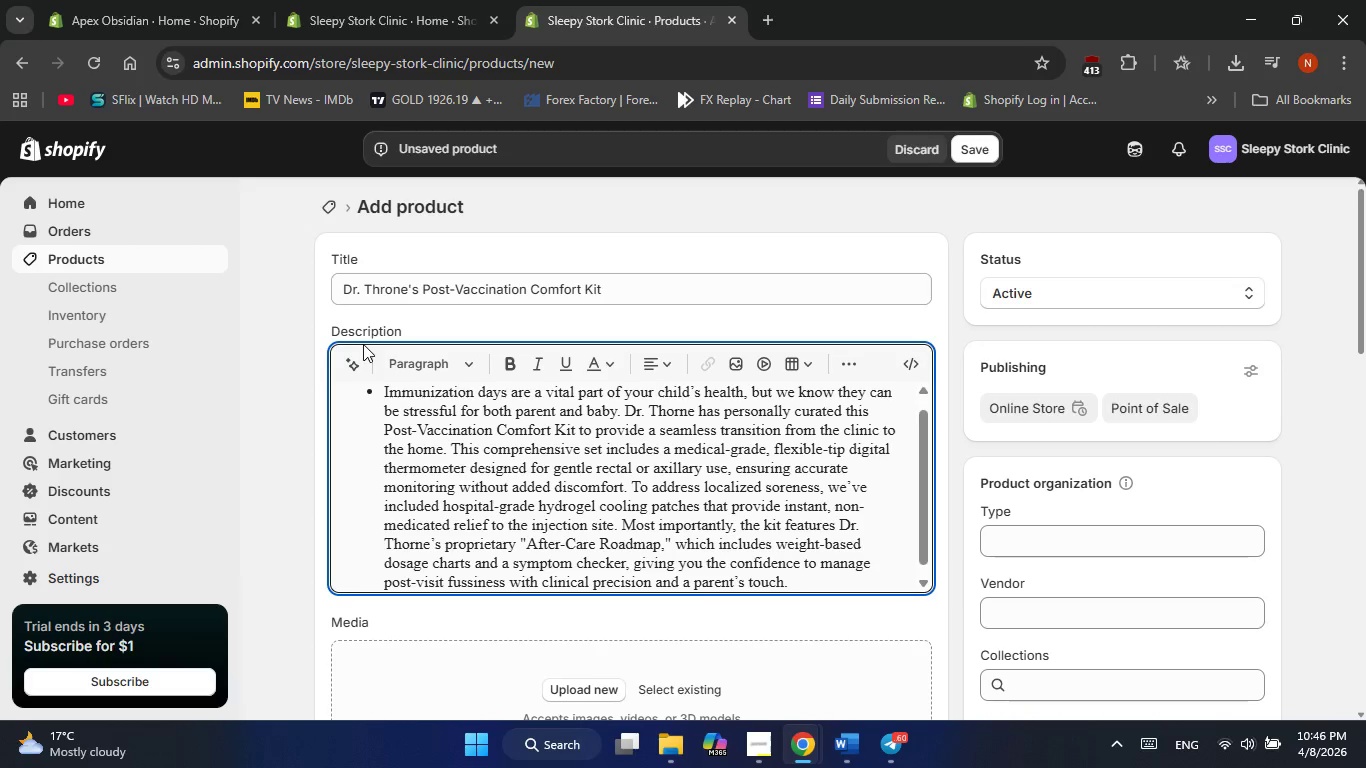 
left_click([379, 390])
 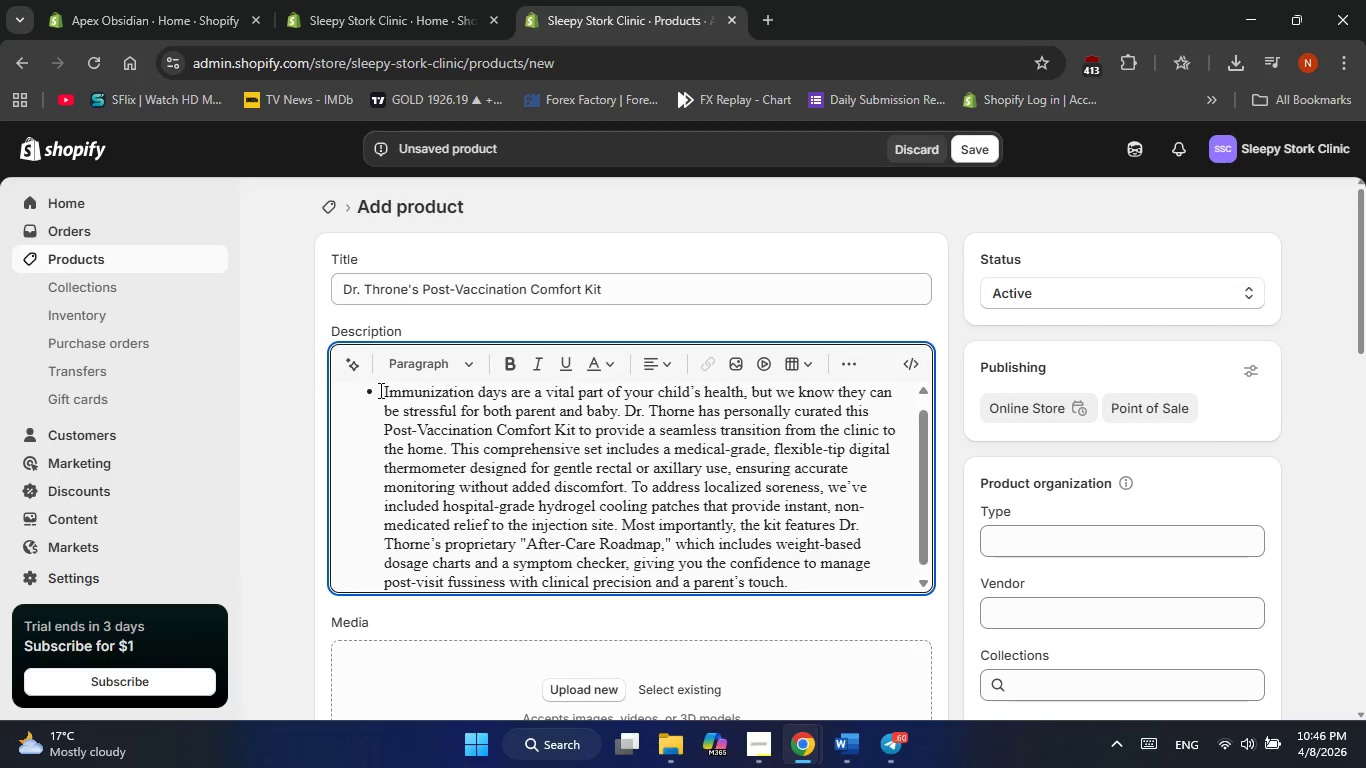 
key(Backspace)
 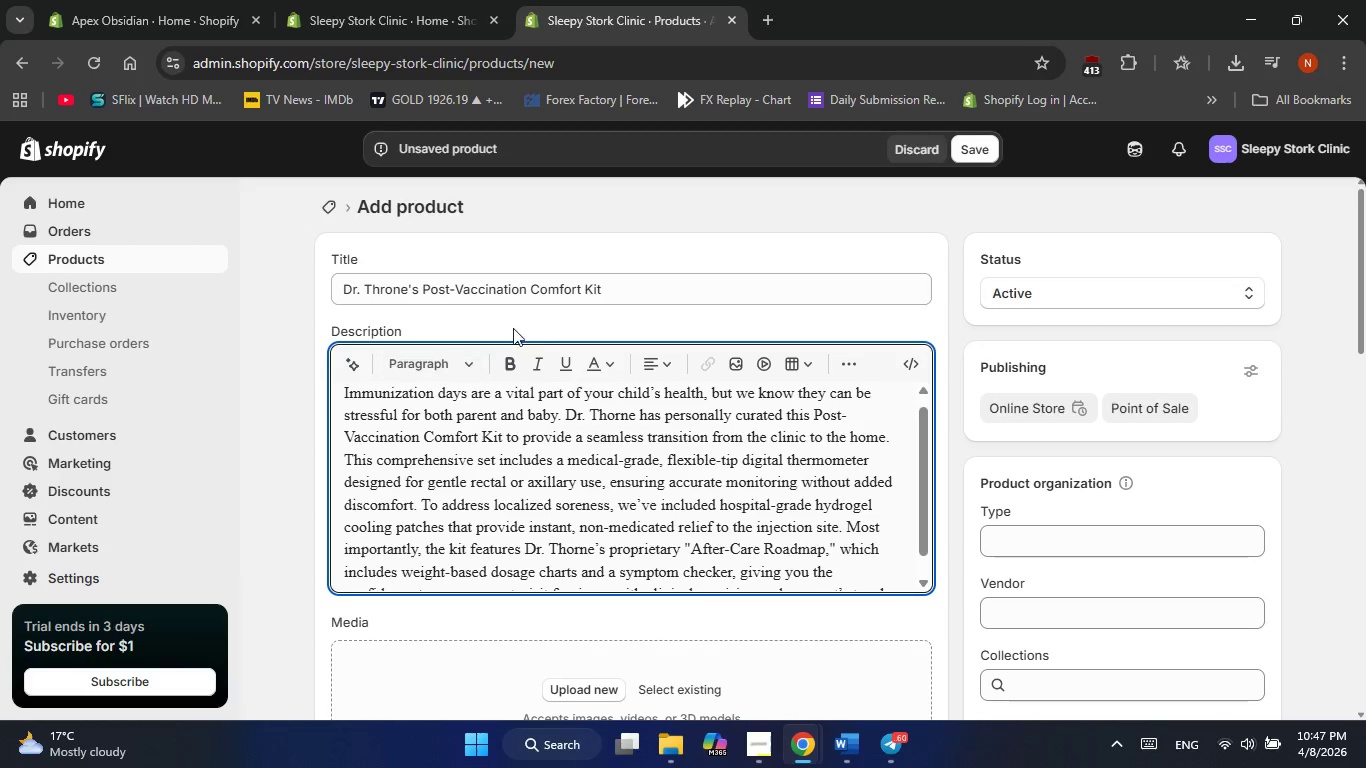 
scroll: coordinate [544, 320], scroll_direction: down, amount: 1.0
 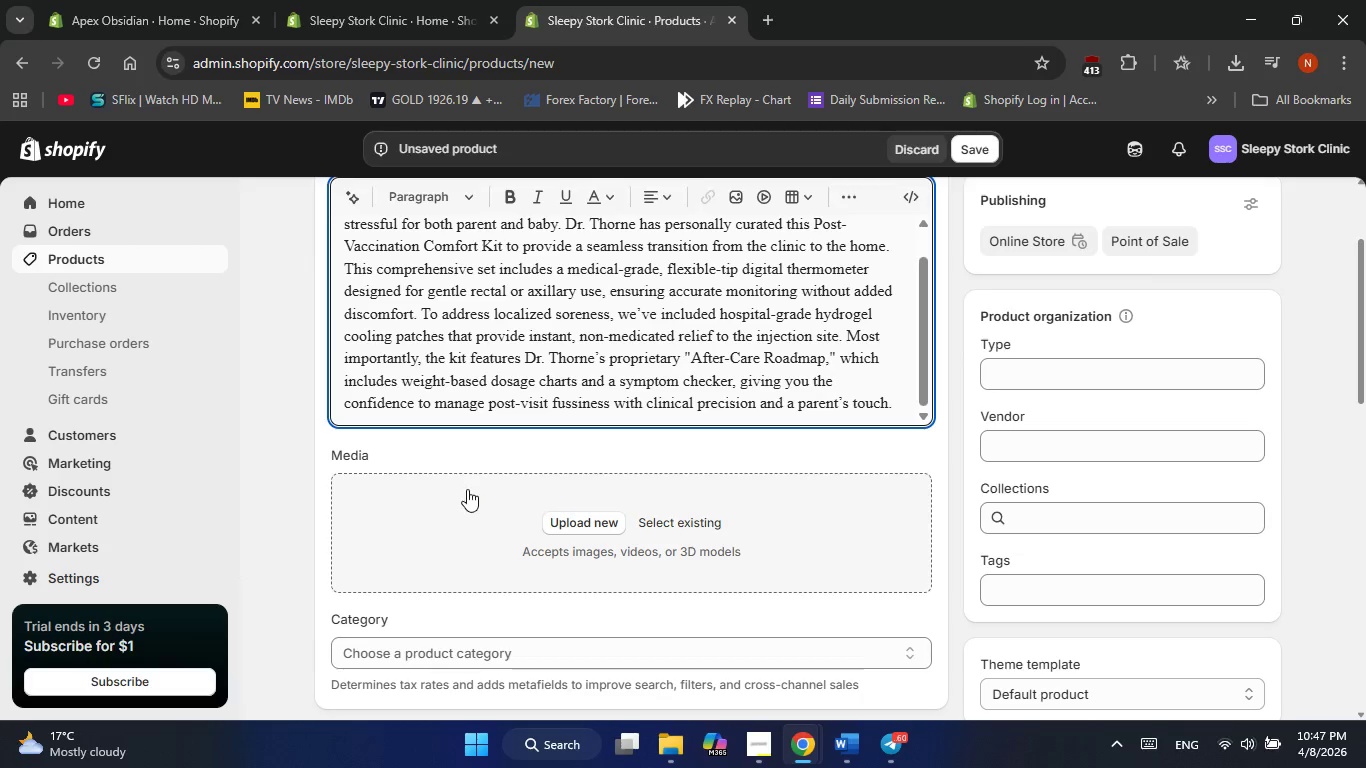 
left_click([586, 520])
 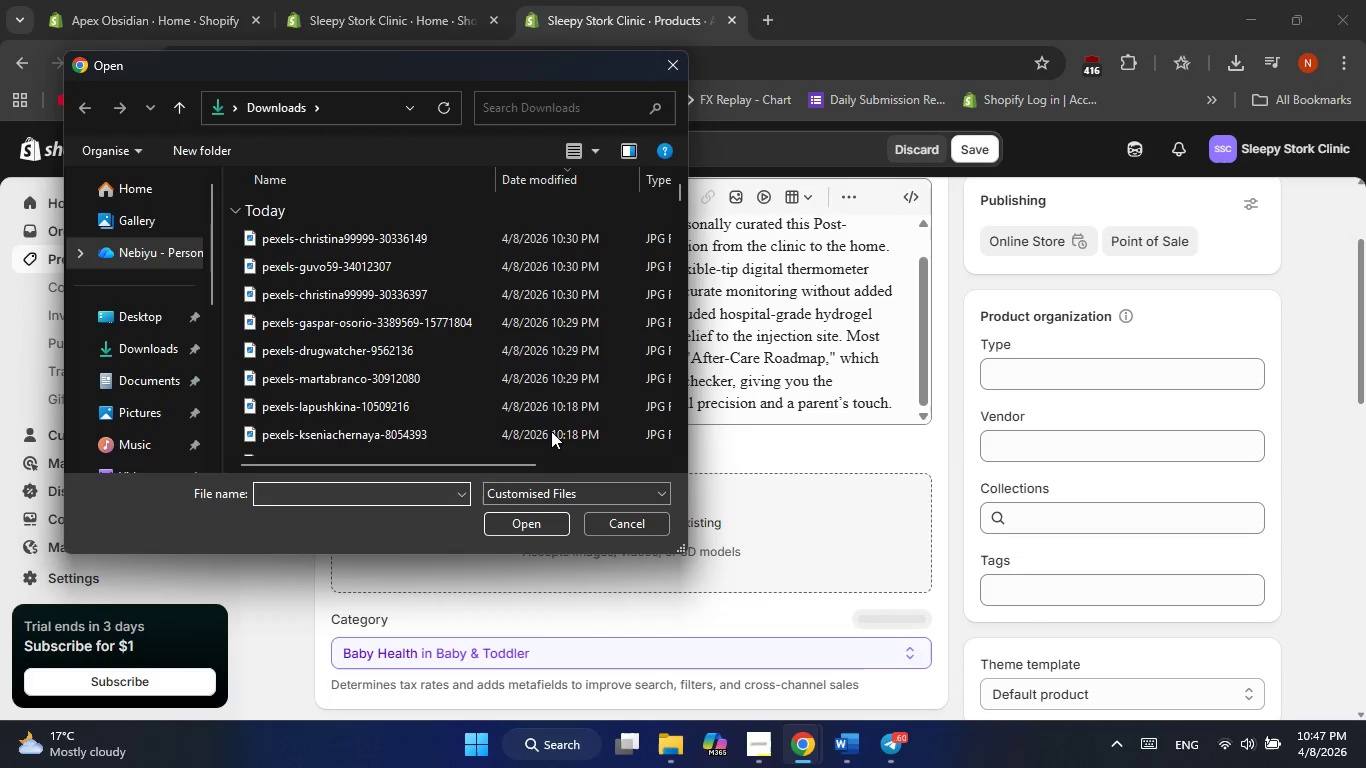 
double_click([666, 529])
 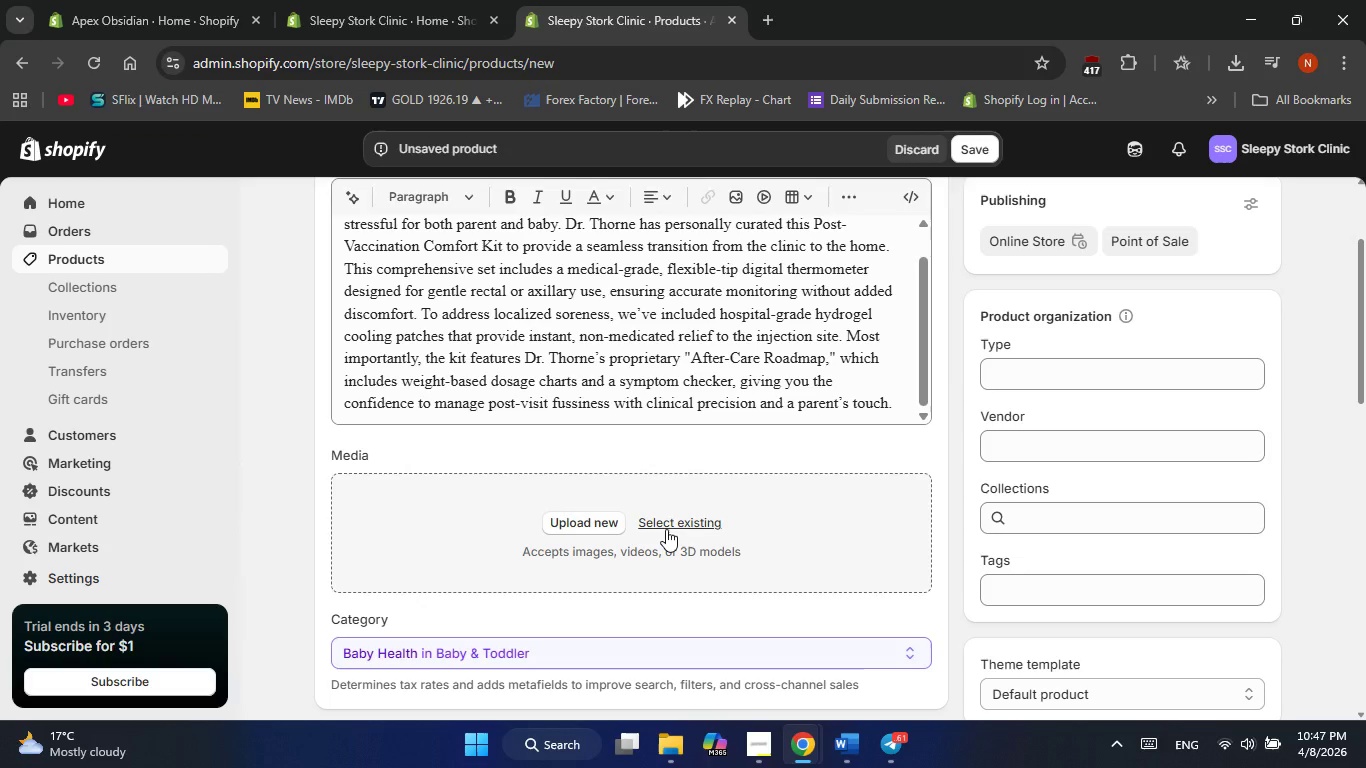 
left_click([673, 521])
 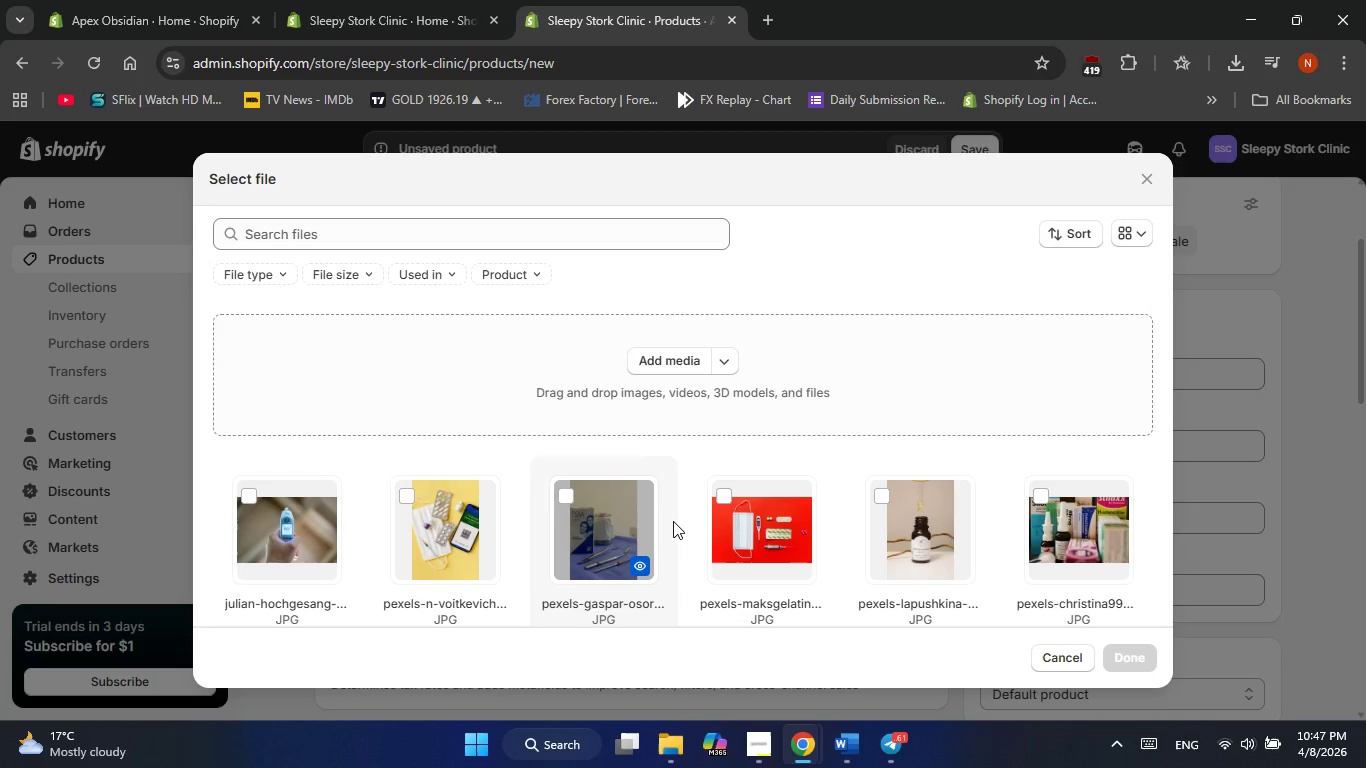 
wait(7.44)
 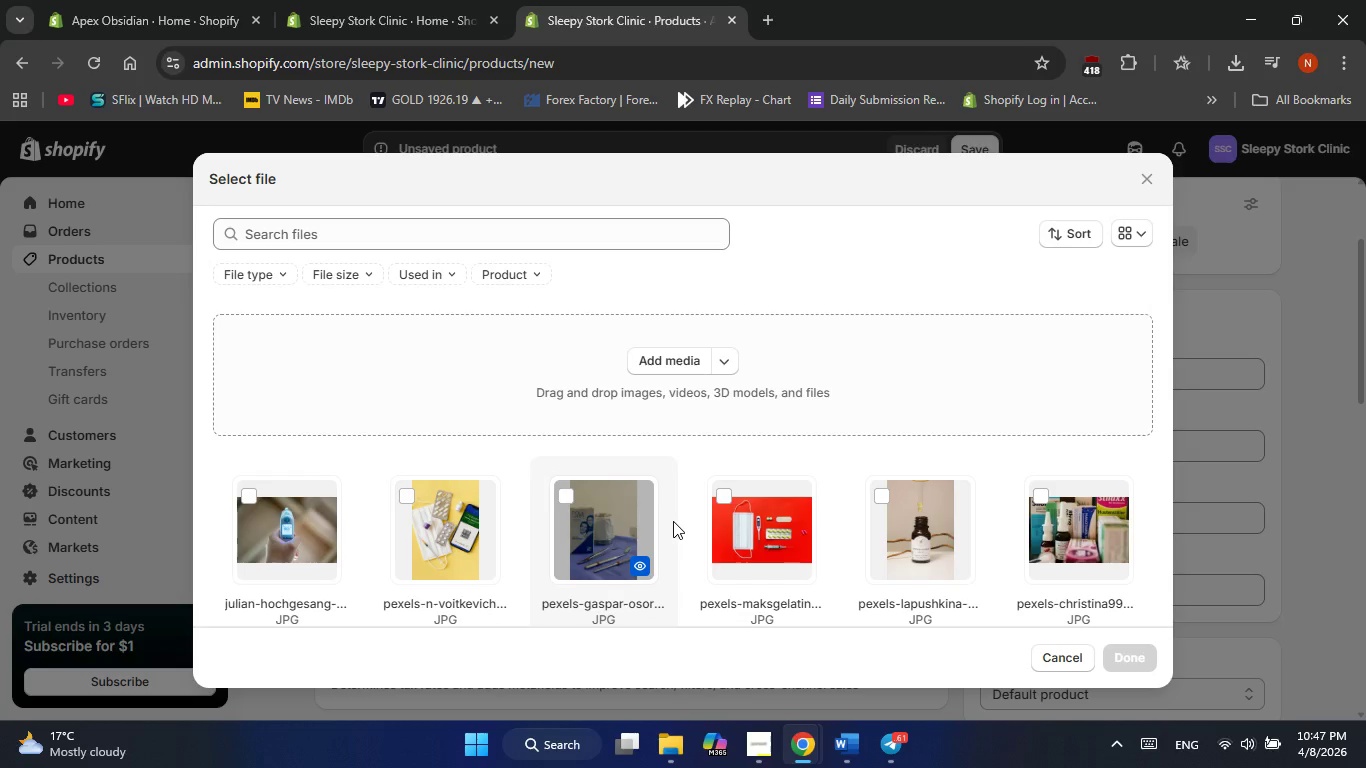 
double_click([467, 513])
 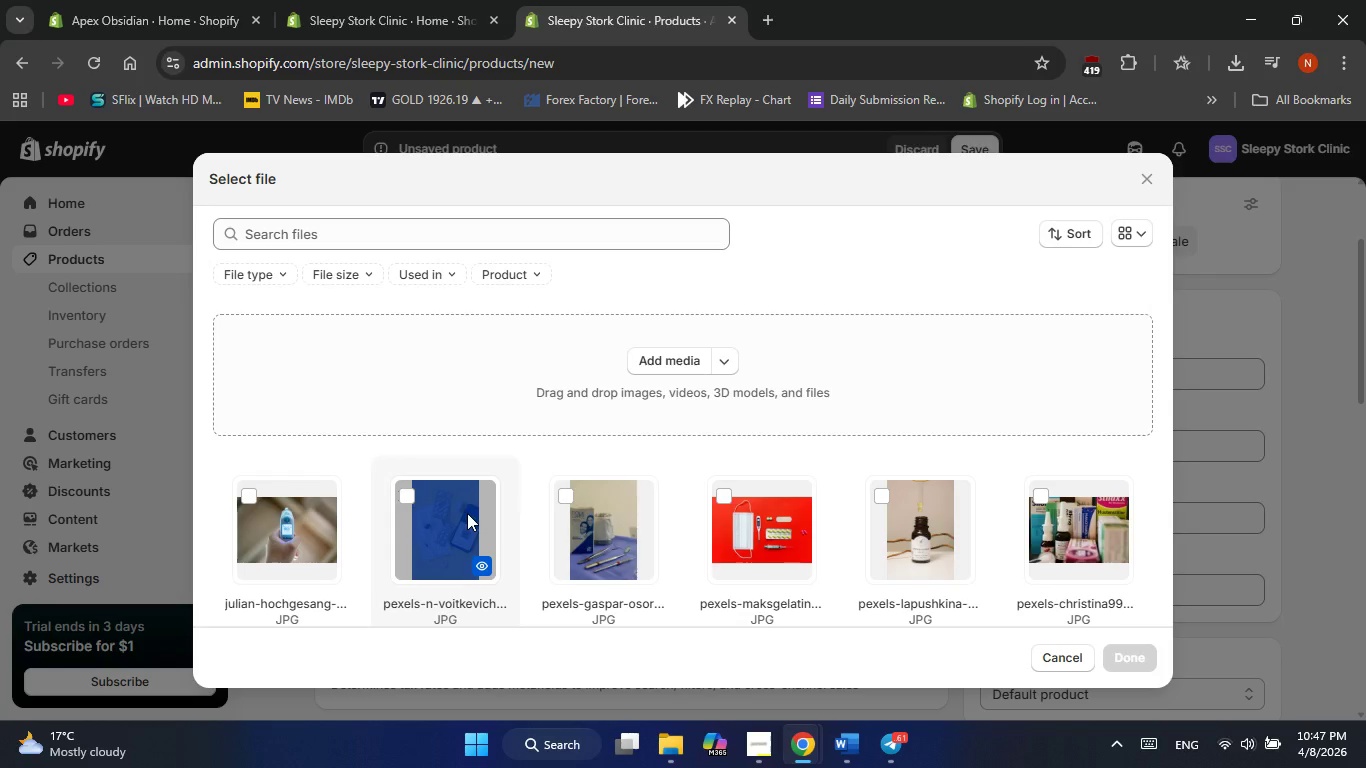 
left_click([467, 513])
 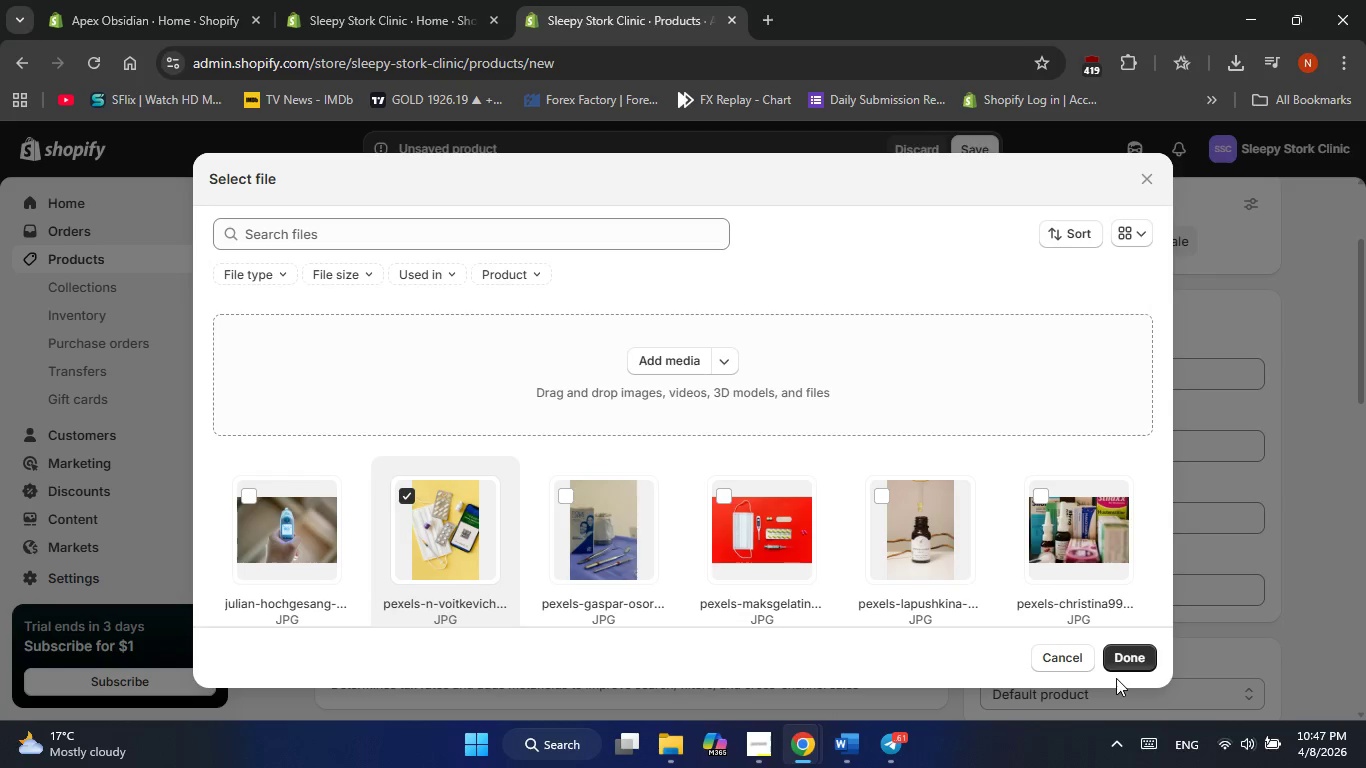 
left_click([1123, 666])
 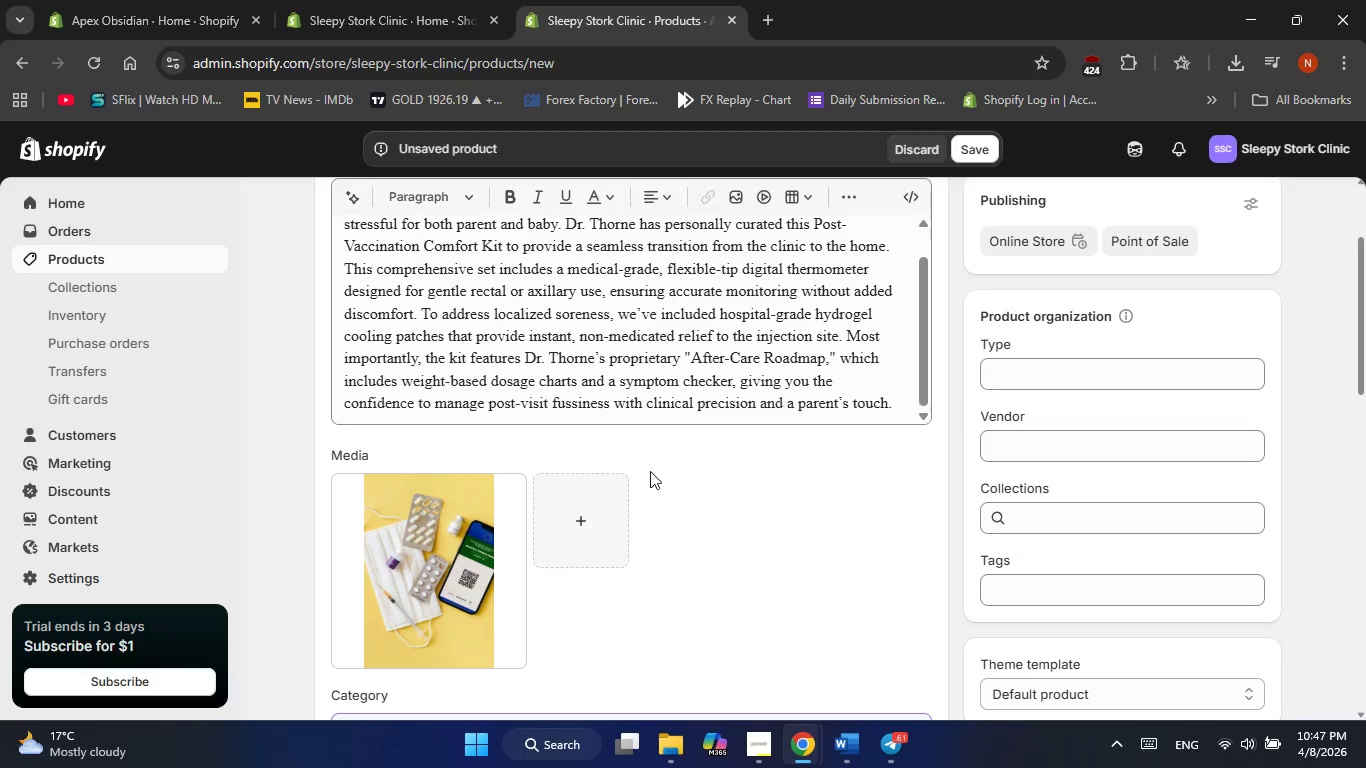 
left_click([598, 515])
 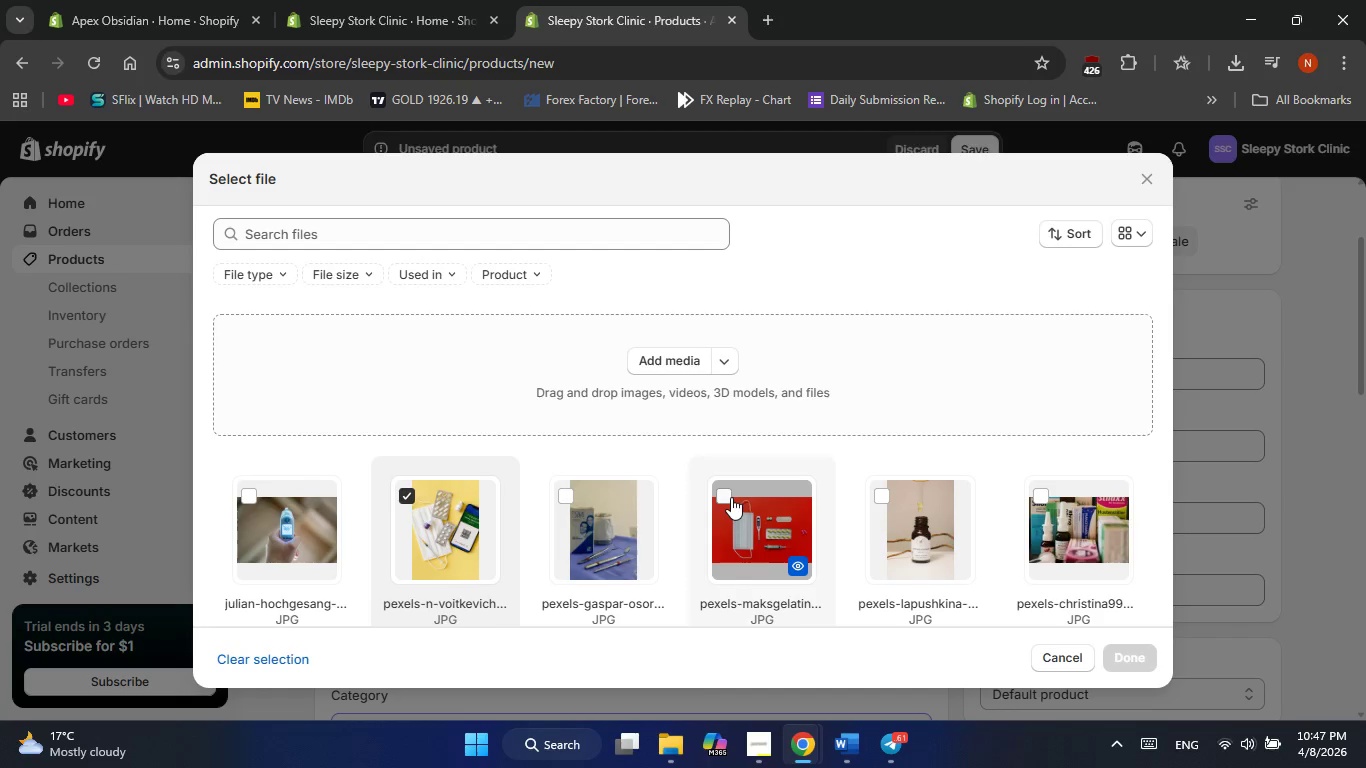 
left_click([731, 497])
 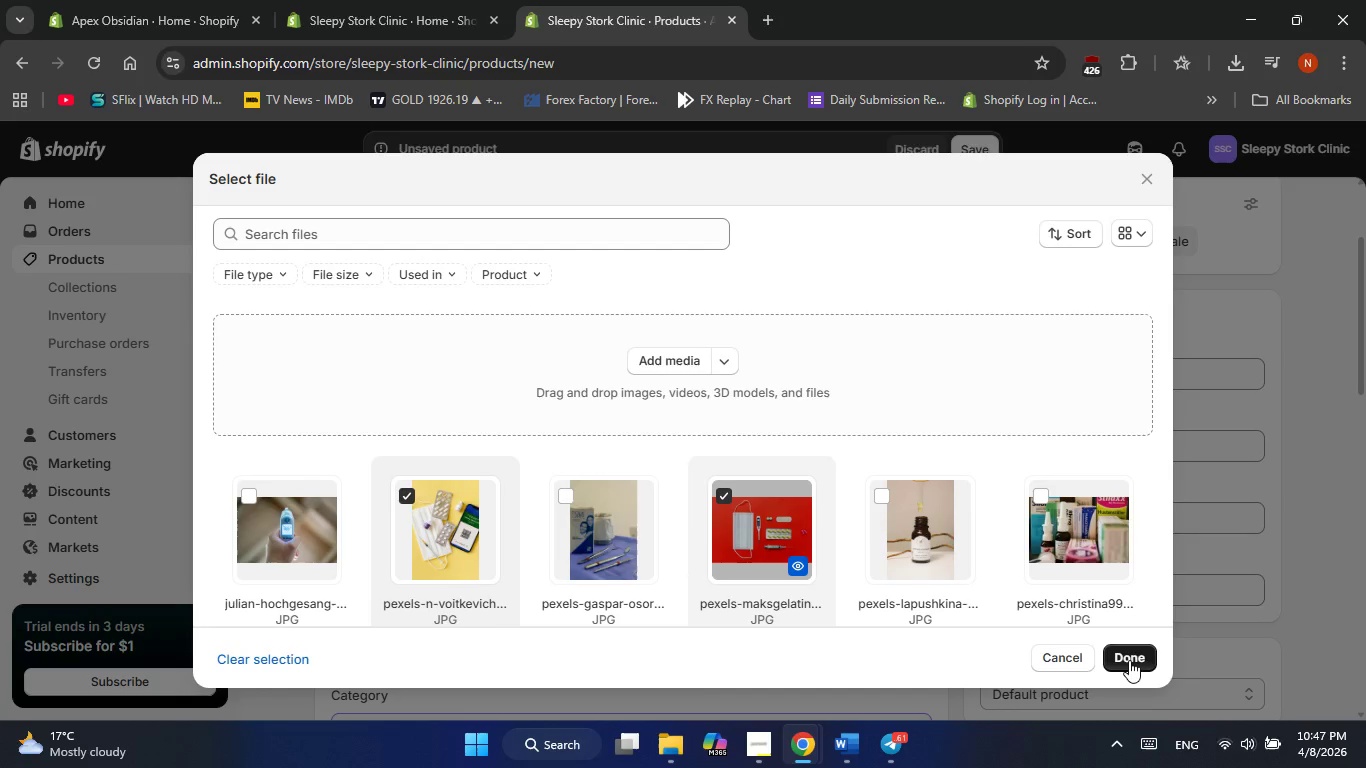 
left_click([1129, 660])
 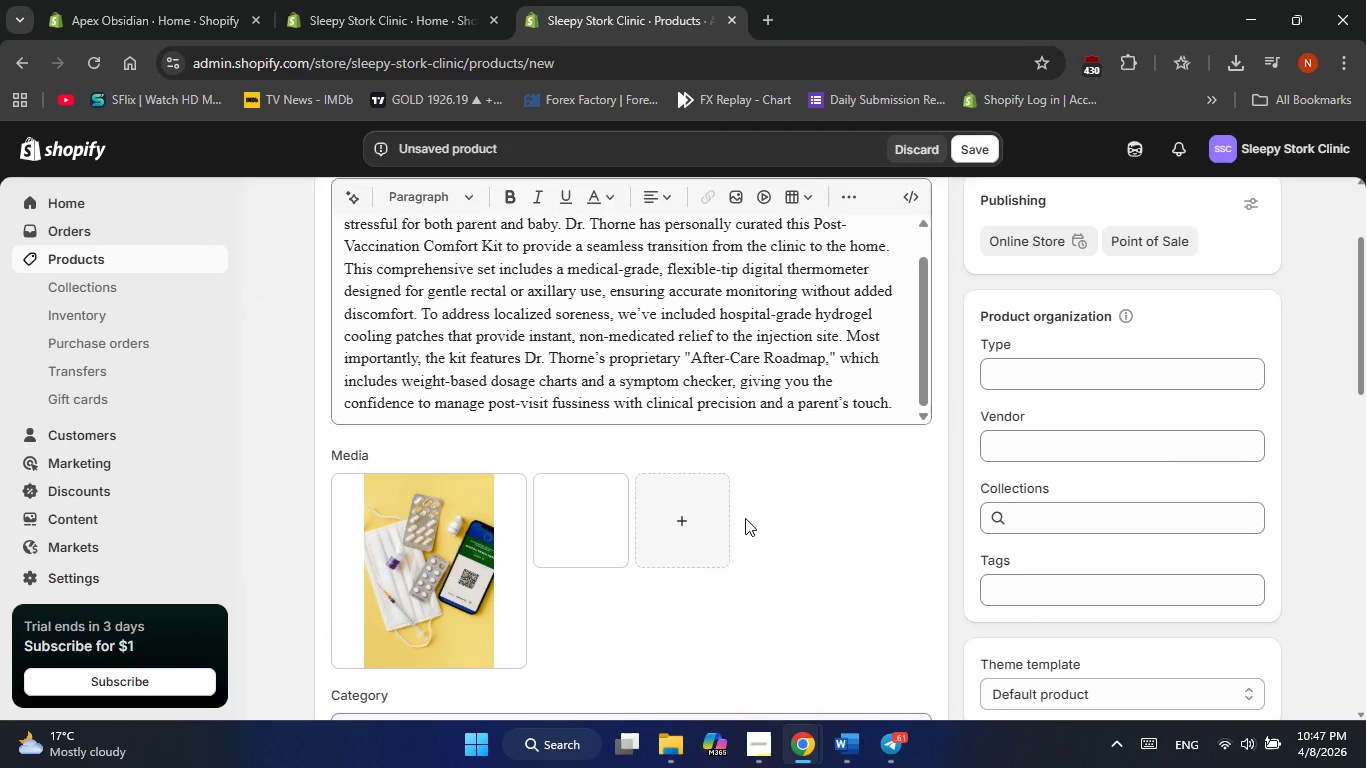 
scroll: coordinate [745, 518], scroll_direction: down, amount: 1.0
 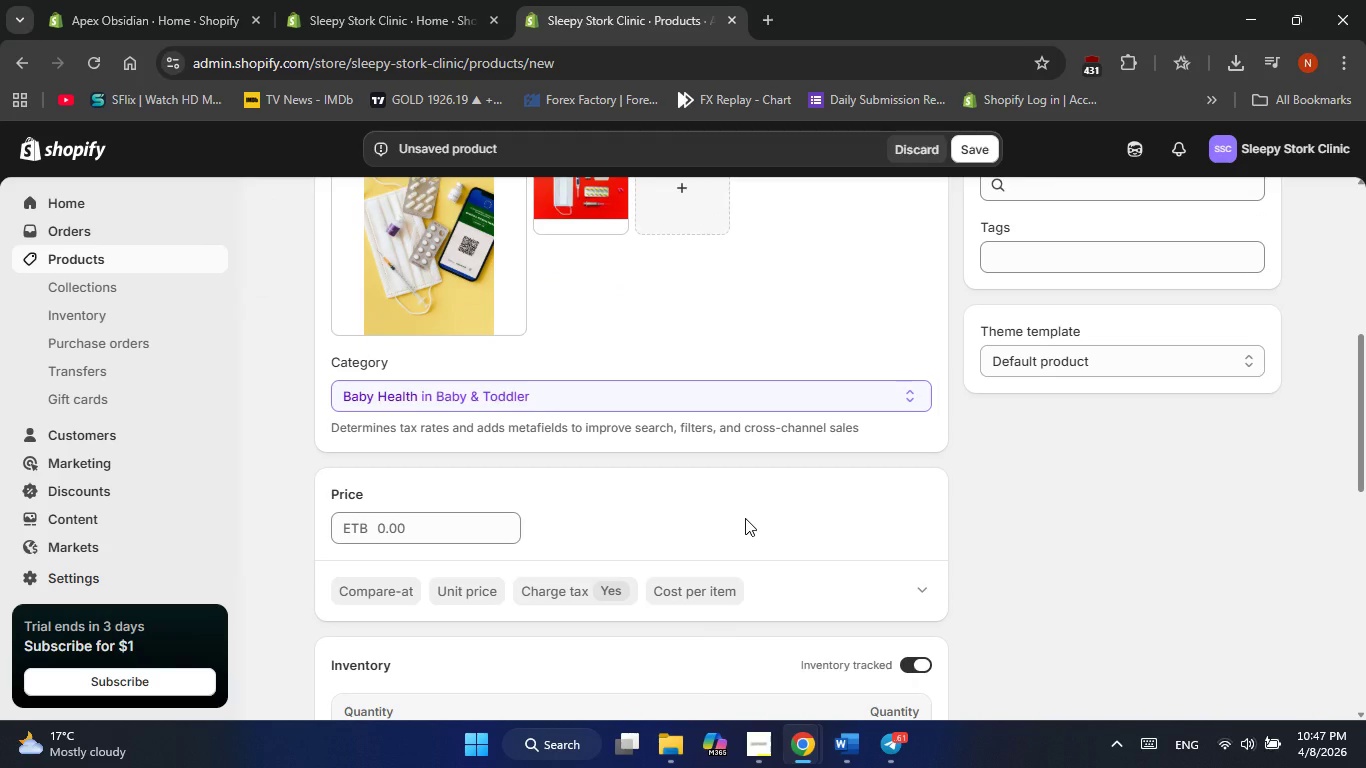 
wait(6.67)
 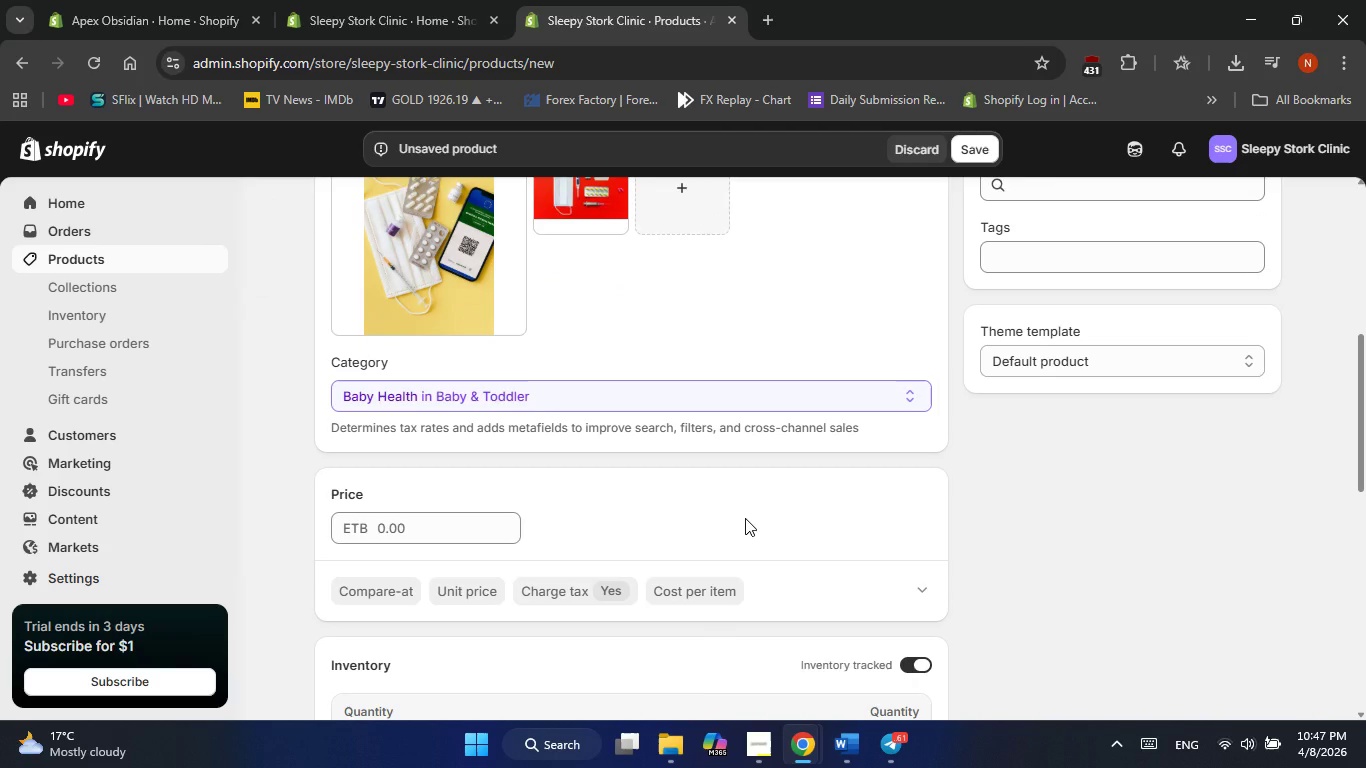 
left_click([464, 526])
 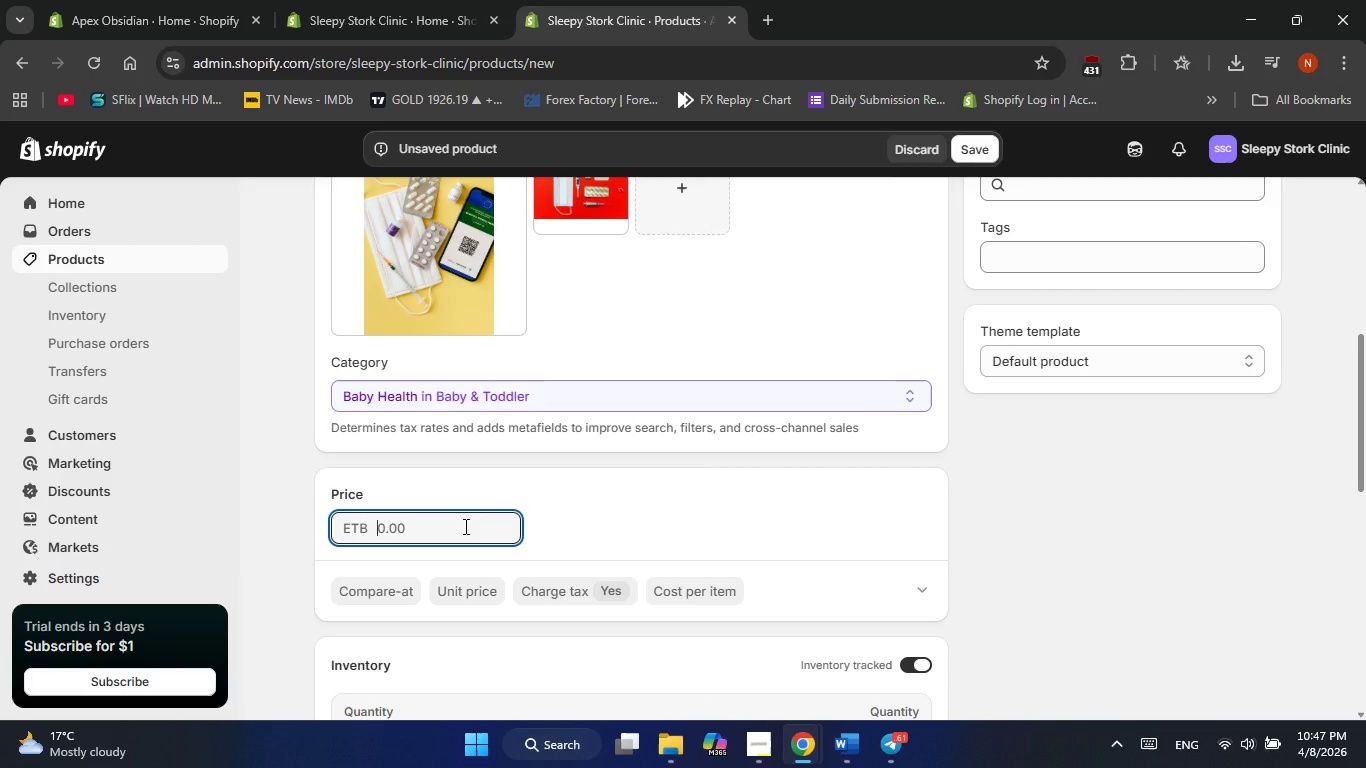 
key(Numpad3)
 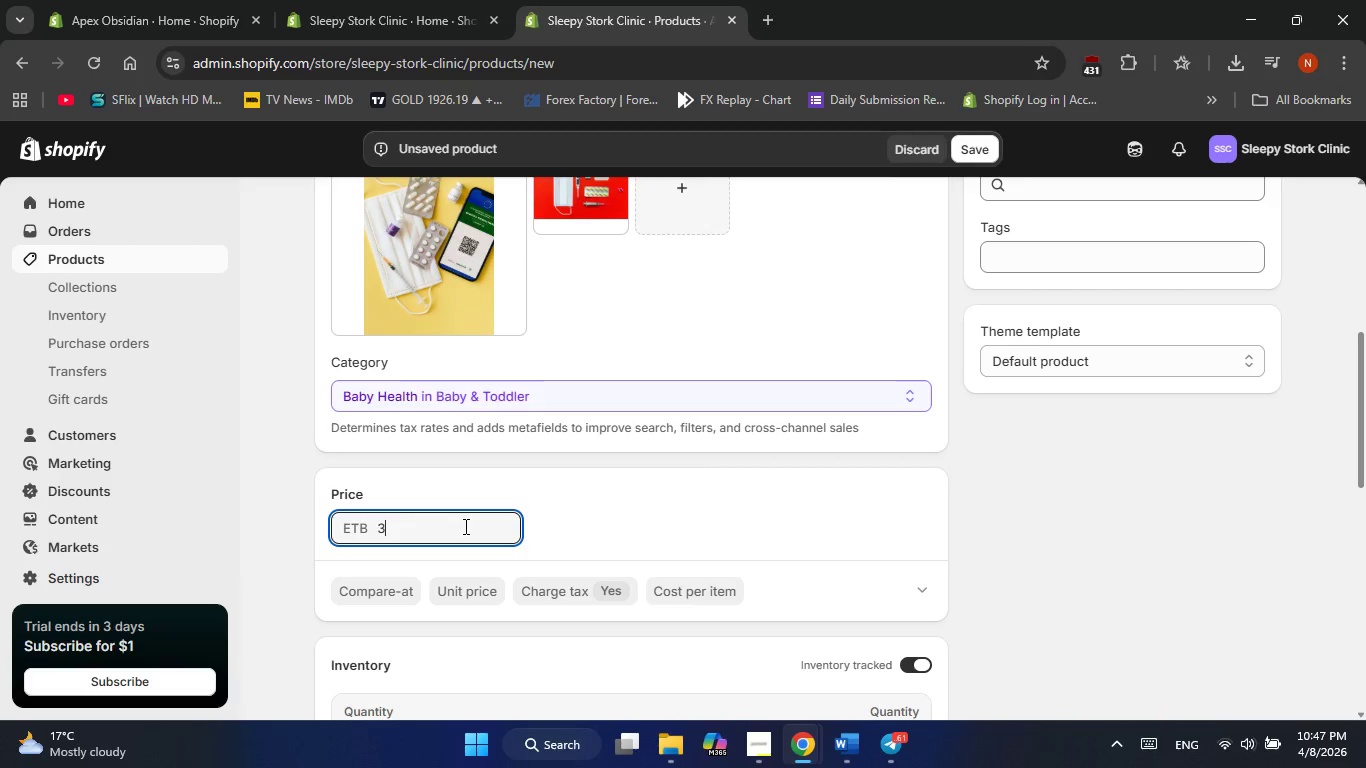 
key(Numpad4)
 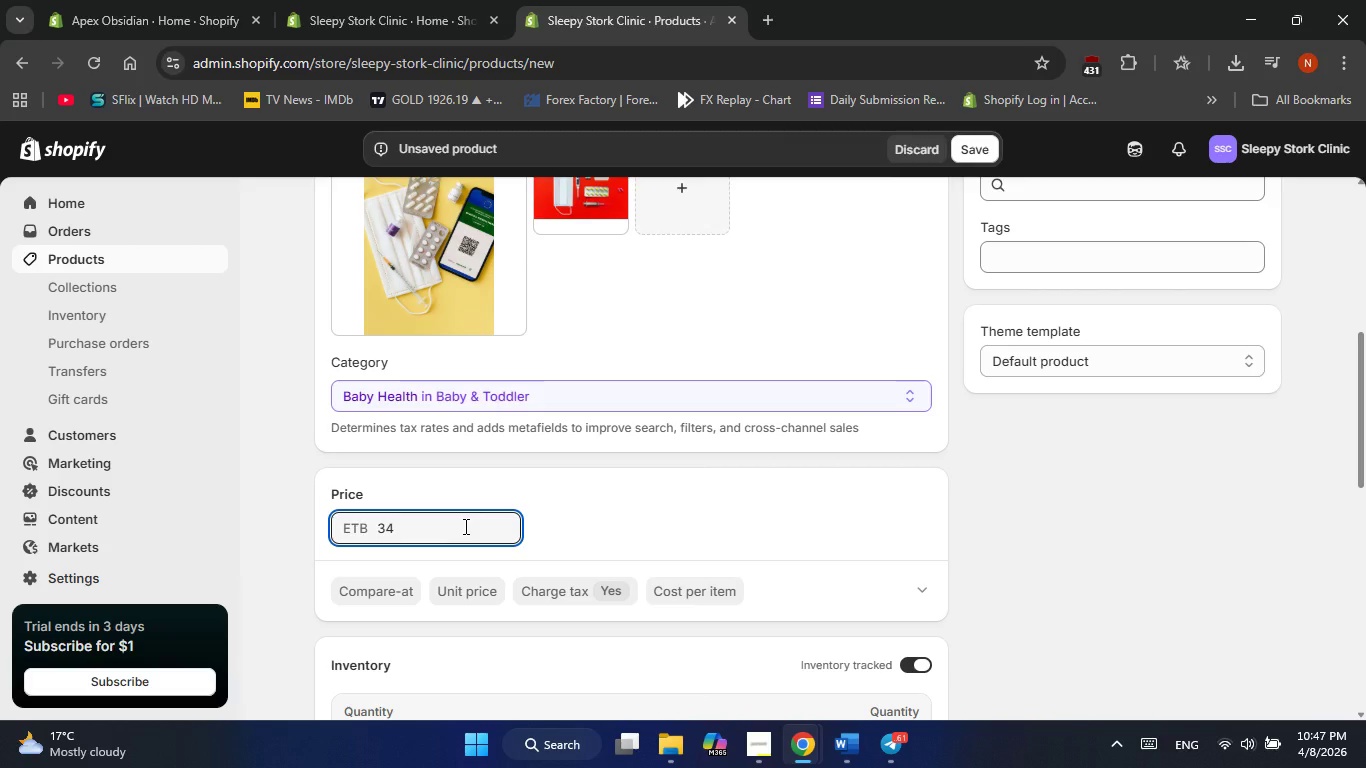 
scroll: coordinate [464, 526], scroll_direction: down, amount: 2.0
 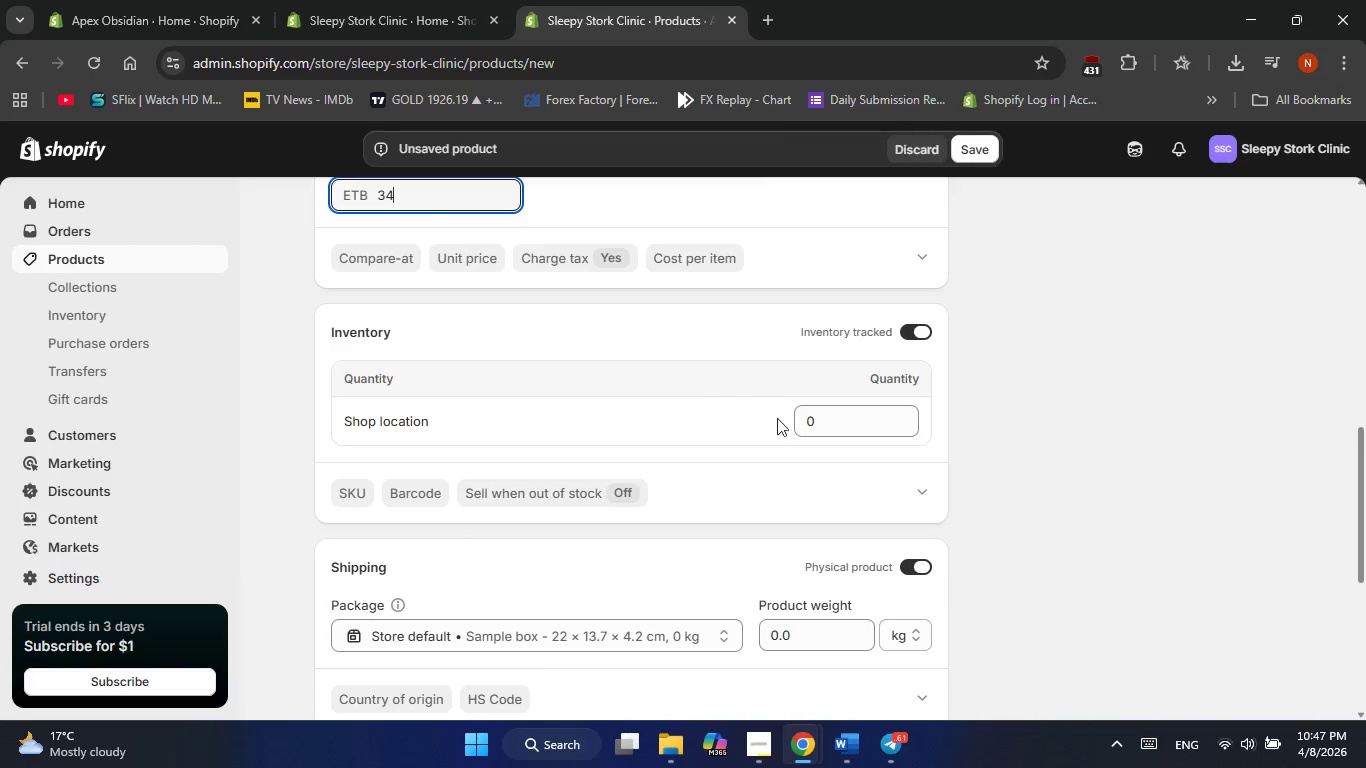 
left_click([845, 421])
 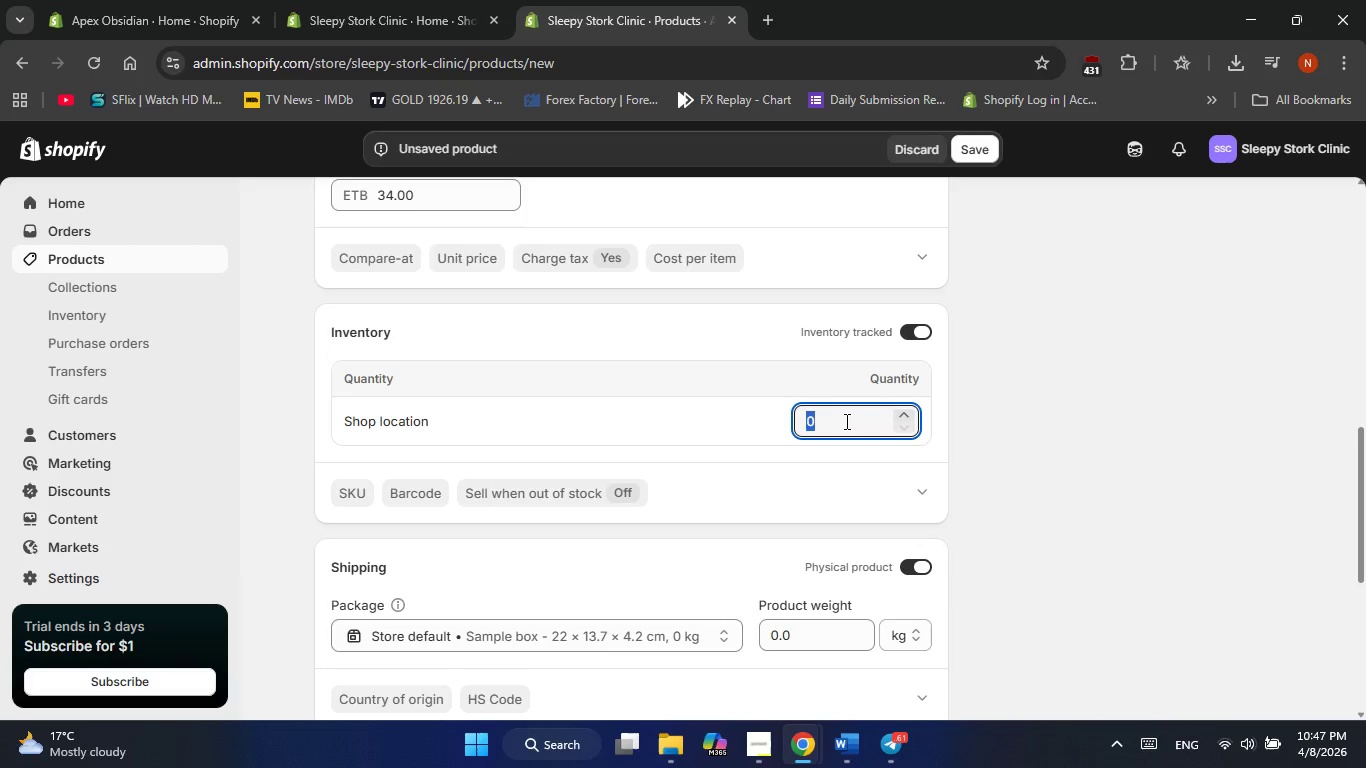 
key(Numpad1)
 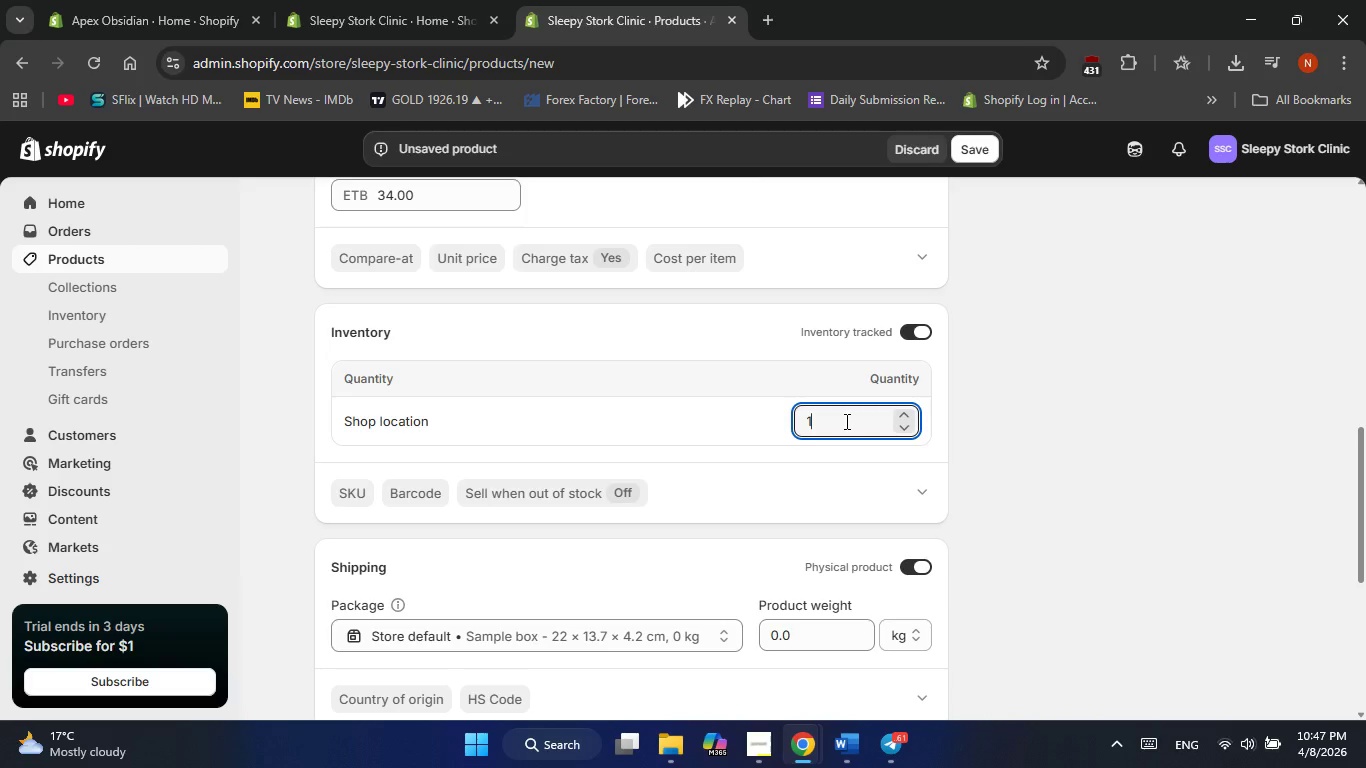 
key(Numpad0)
 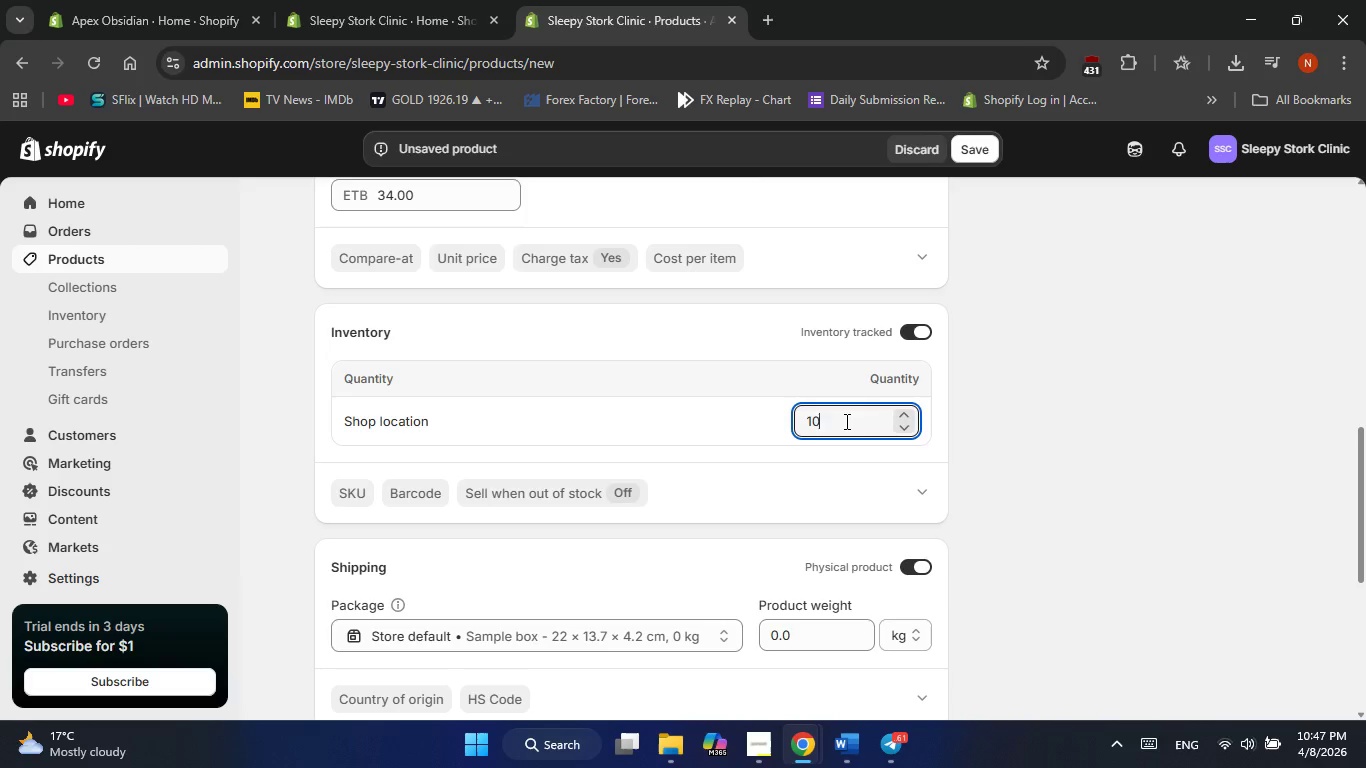 
key(Numpad0)
 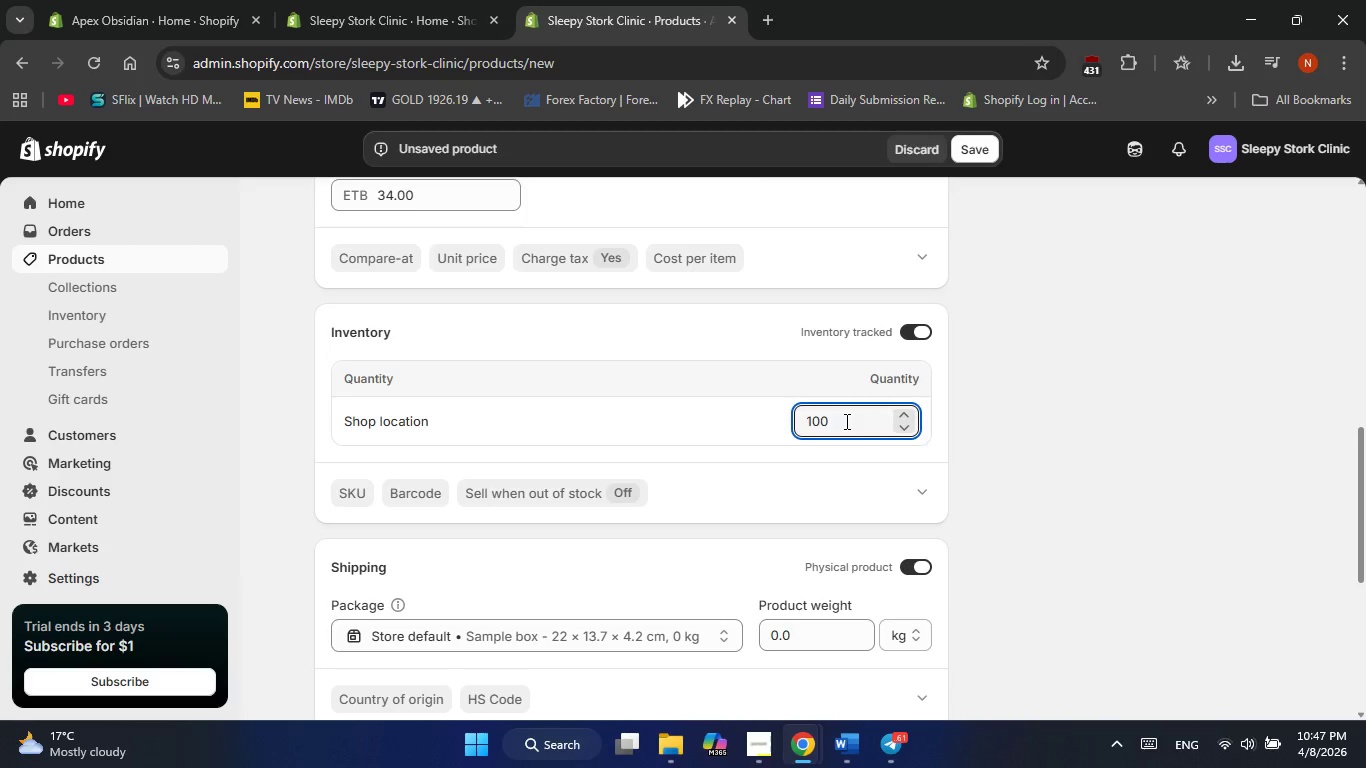 
scroll: coordinate [845, 421], scroll_direction: down, amount: 2.0
 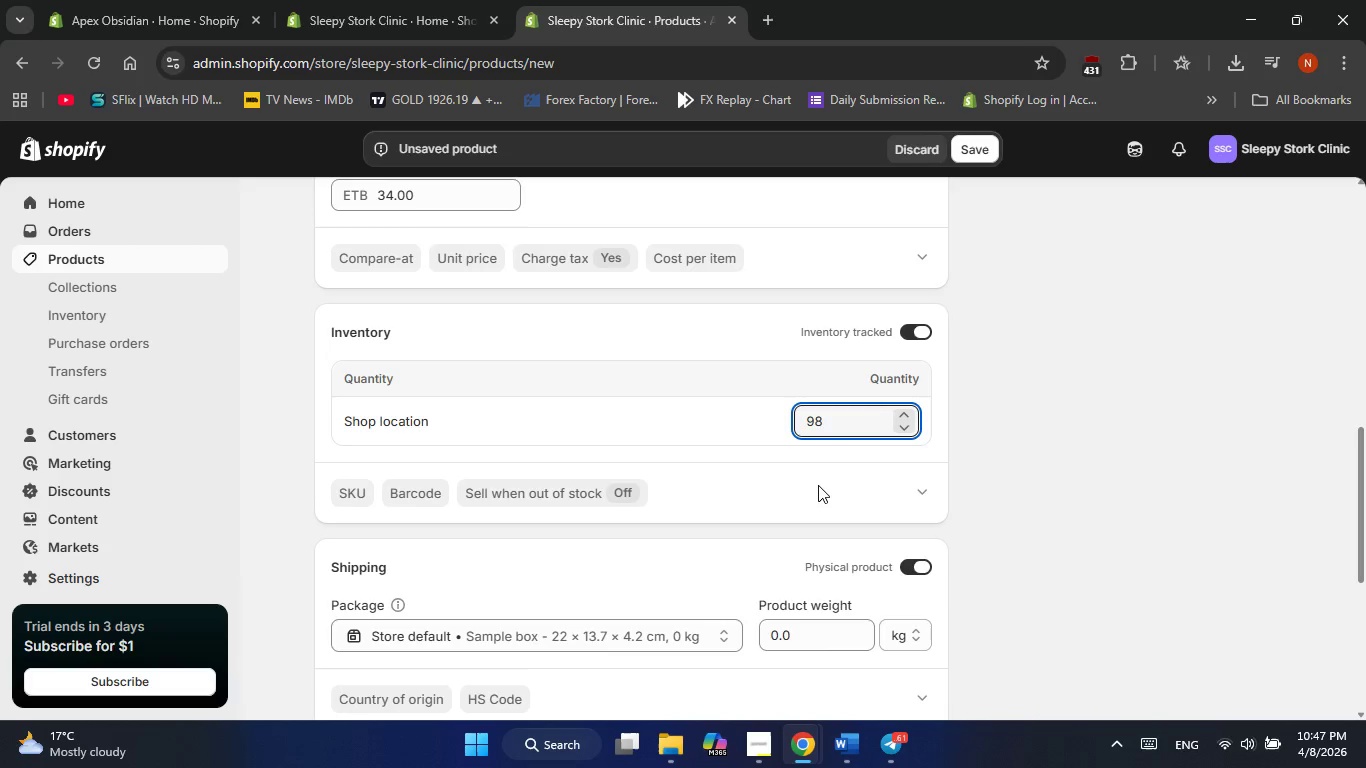 
scroll: coordinate [846, 592], scroll_direction: up, amount: 3.0
 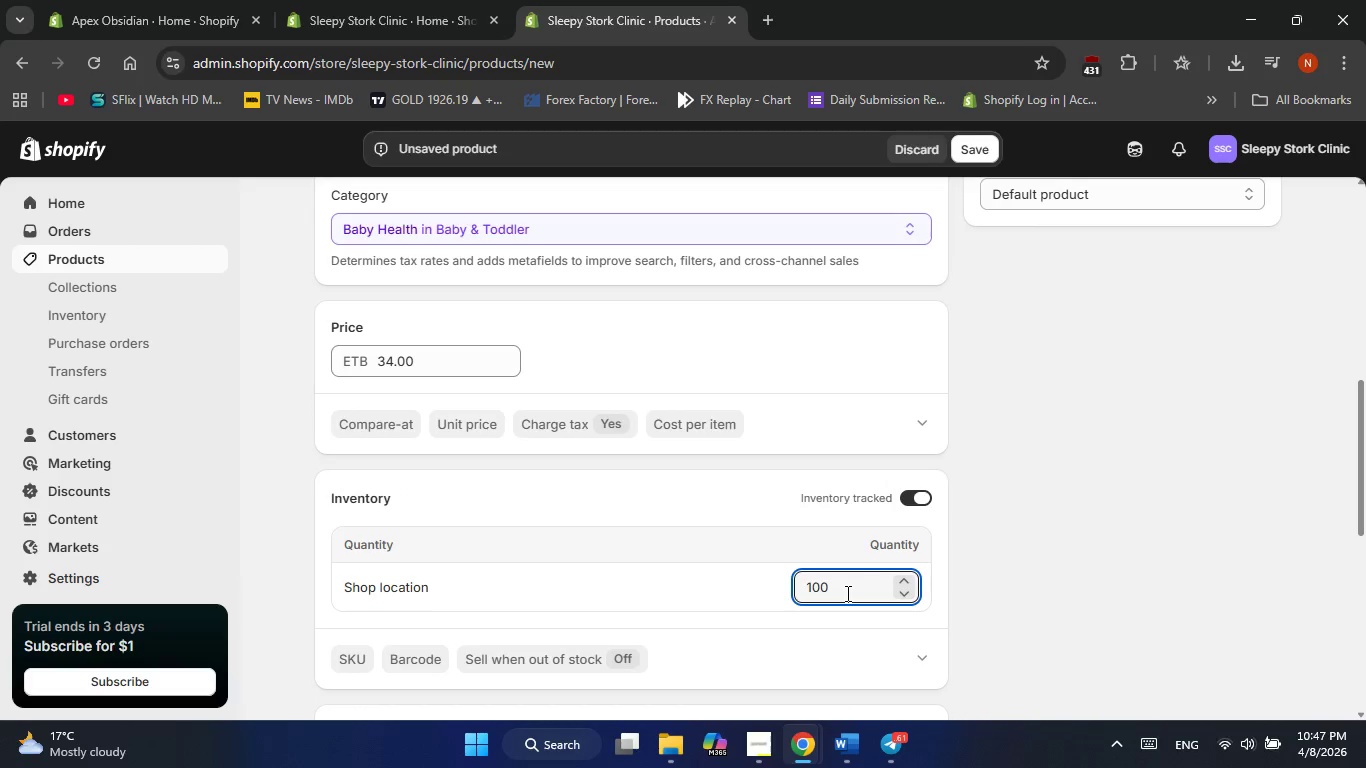 
left_click([846, 593])
 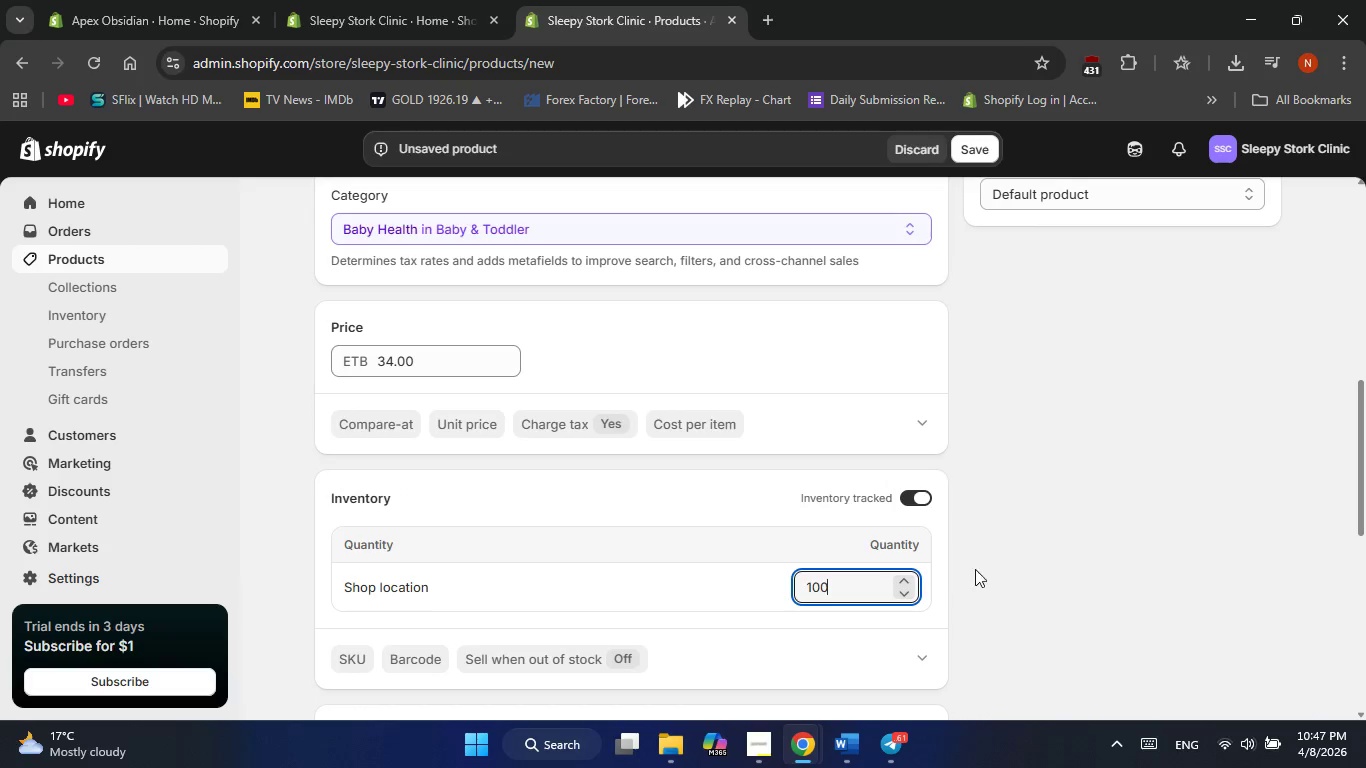 
left_click([1002, 565])
 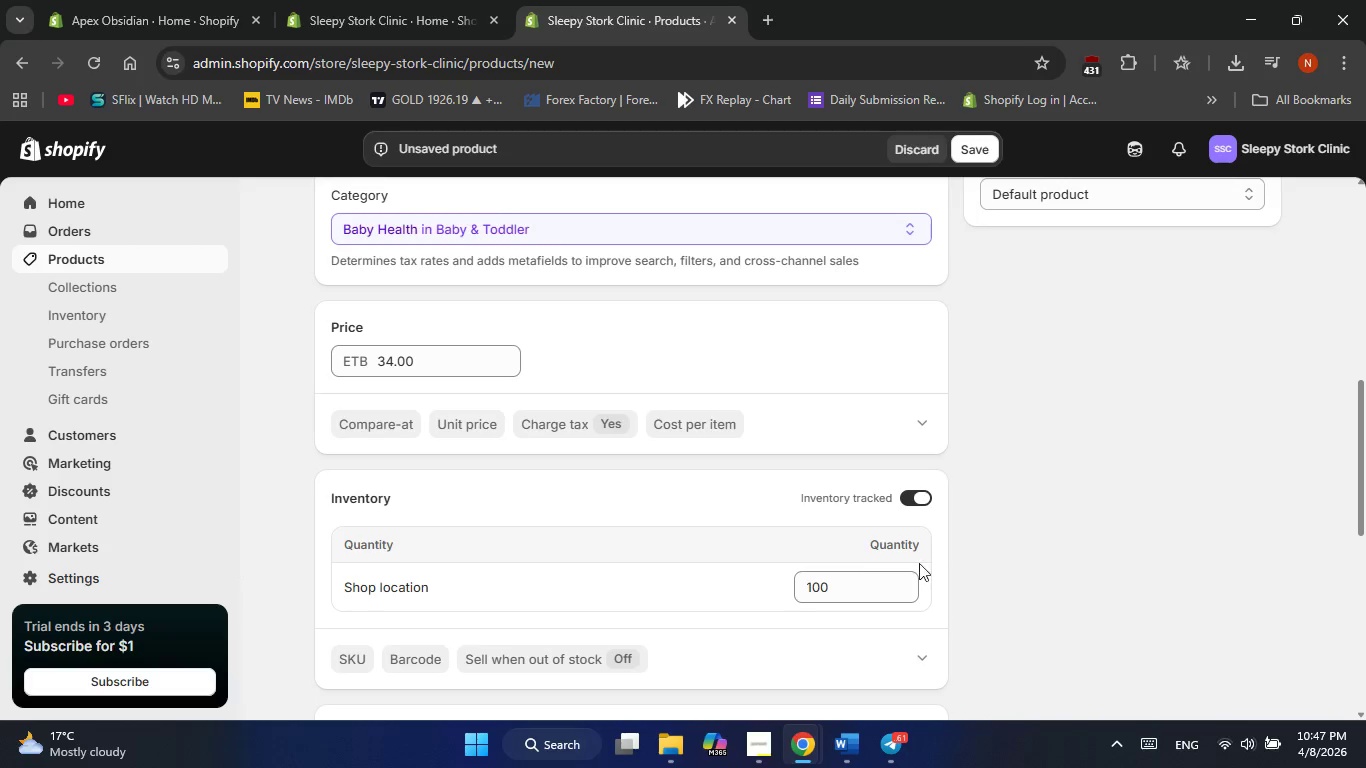 
scroll: coordinate [914, 564], scroll_direction: down, amount: 2.0
 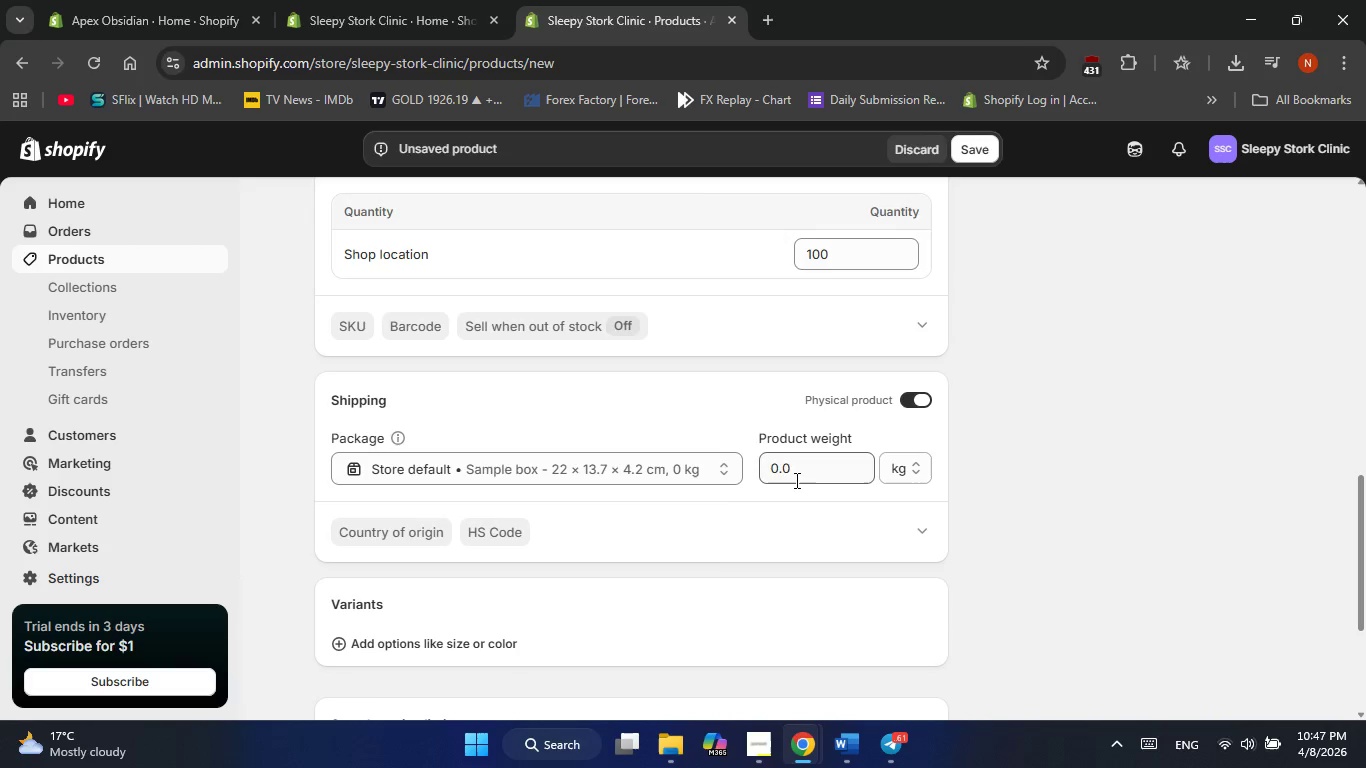 
left_click([800, 473])
 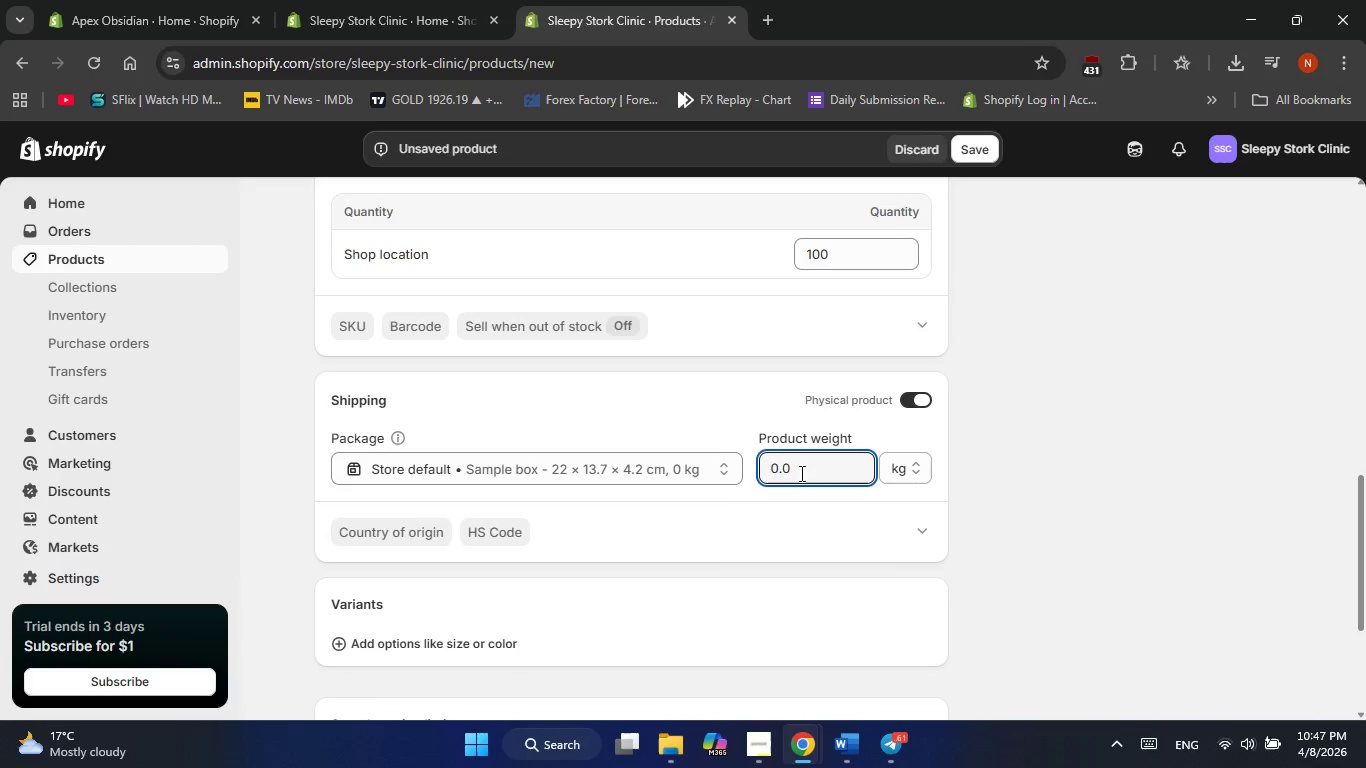 
key(Backspace)
 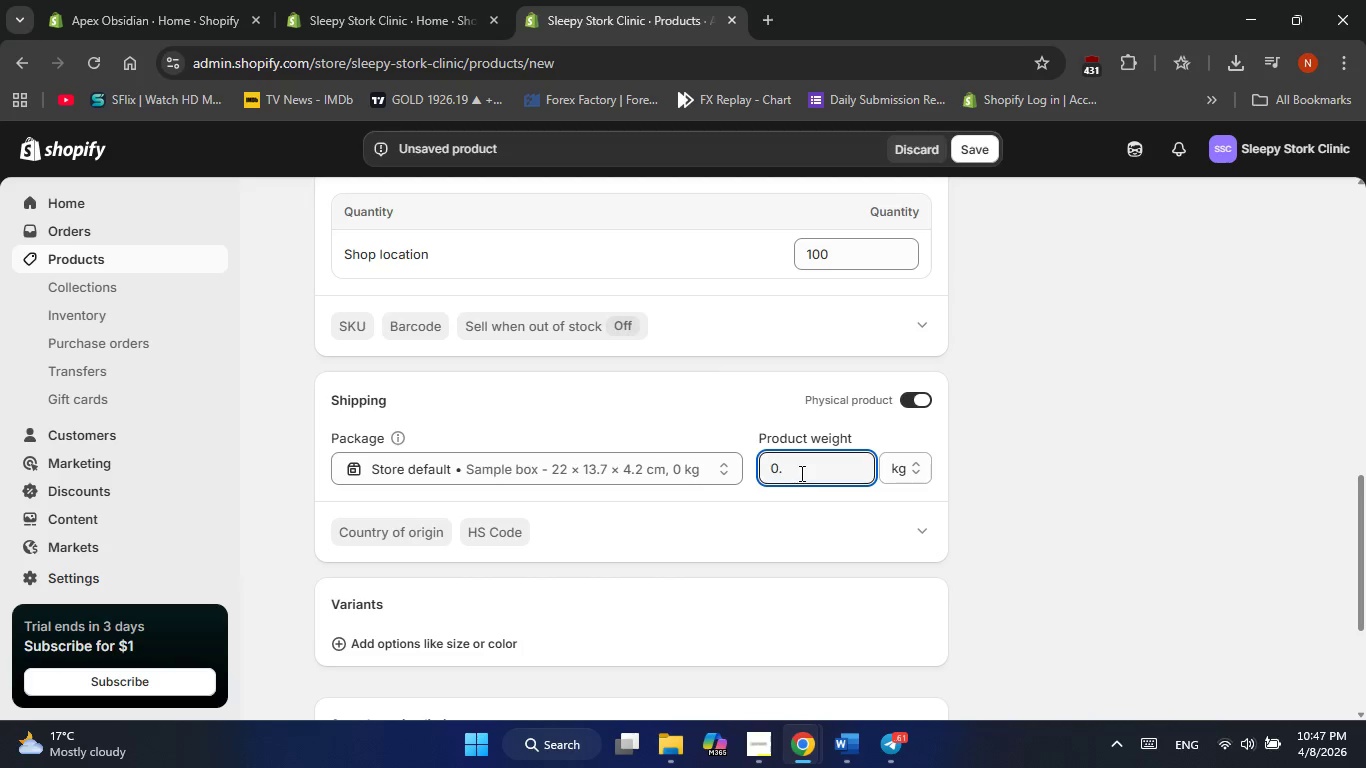 
key(Backspace)
 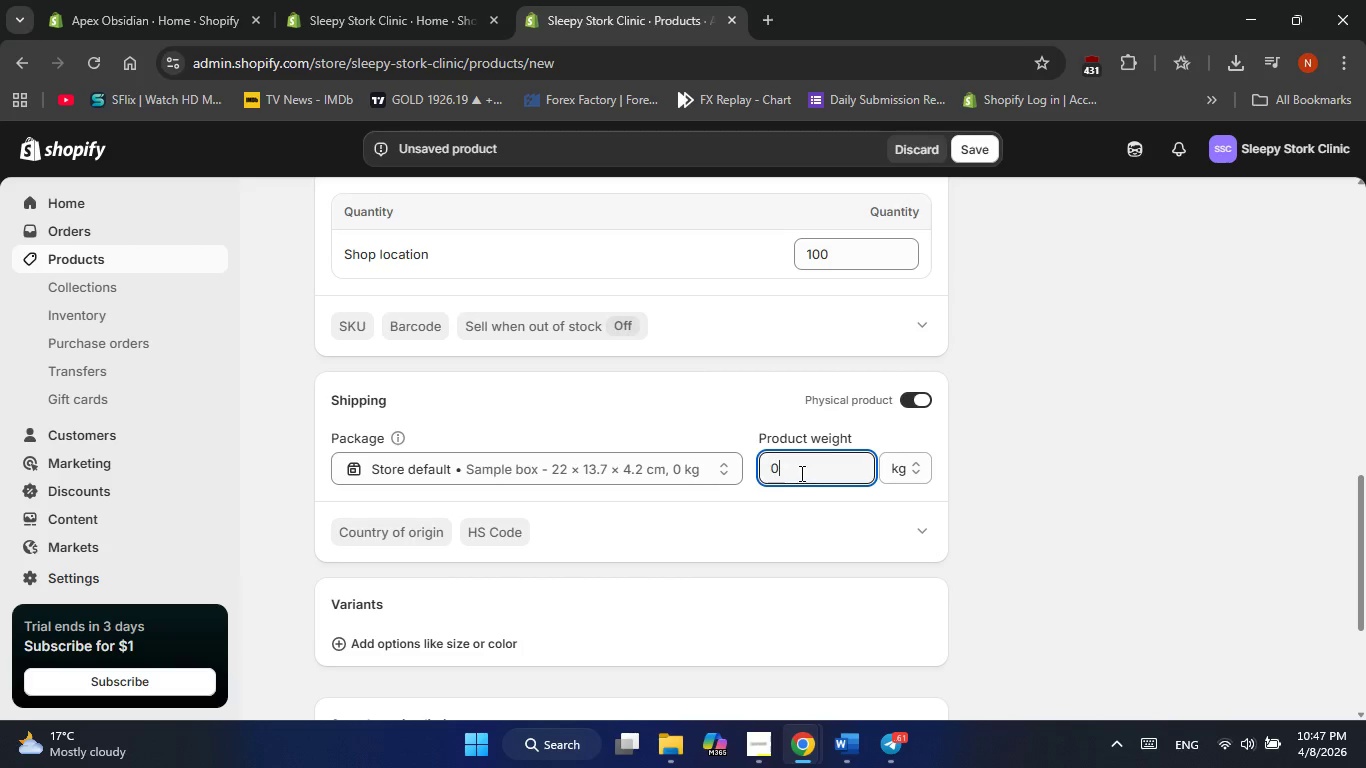 
key(Backspace)
 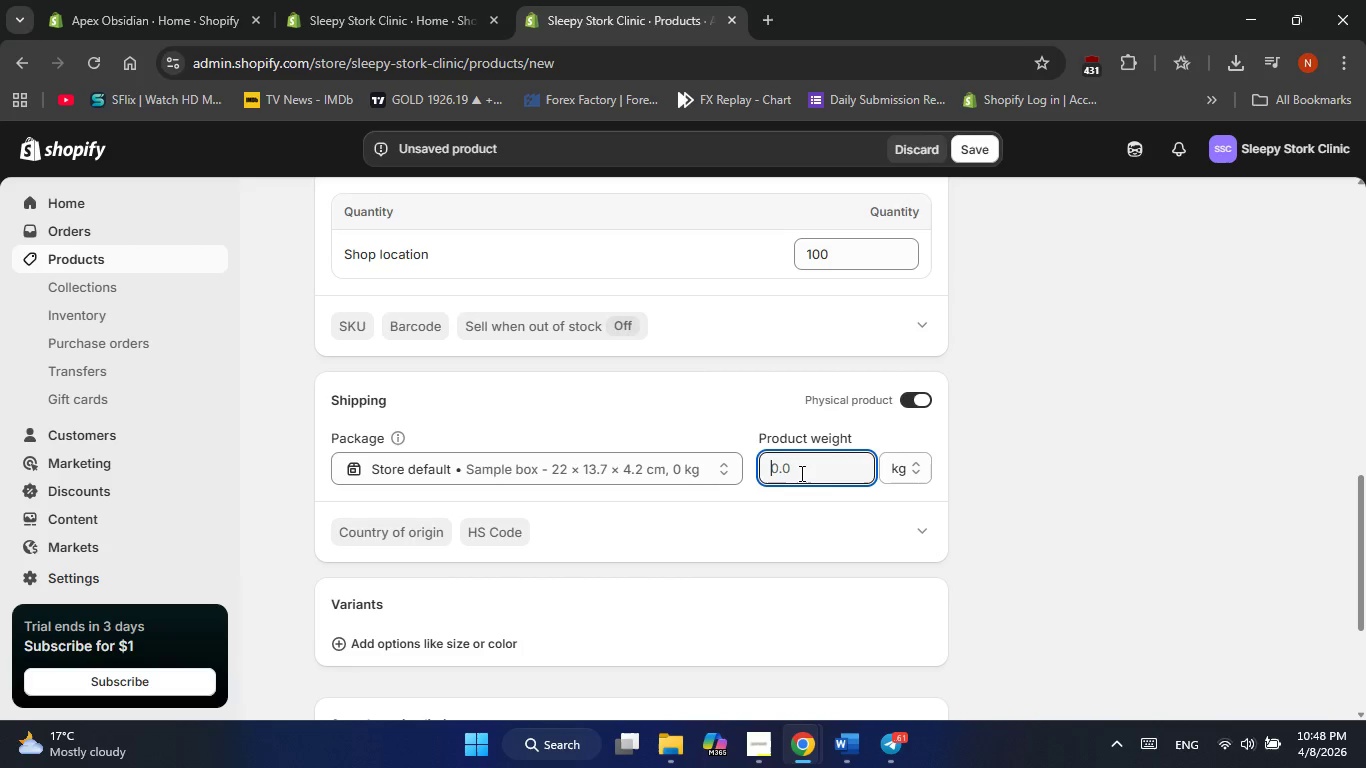 
key(Numpad0)
 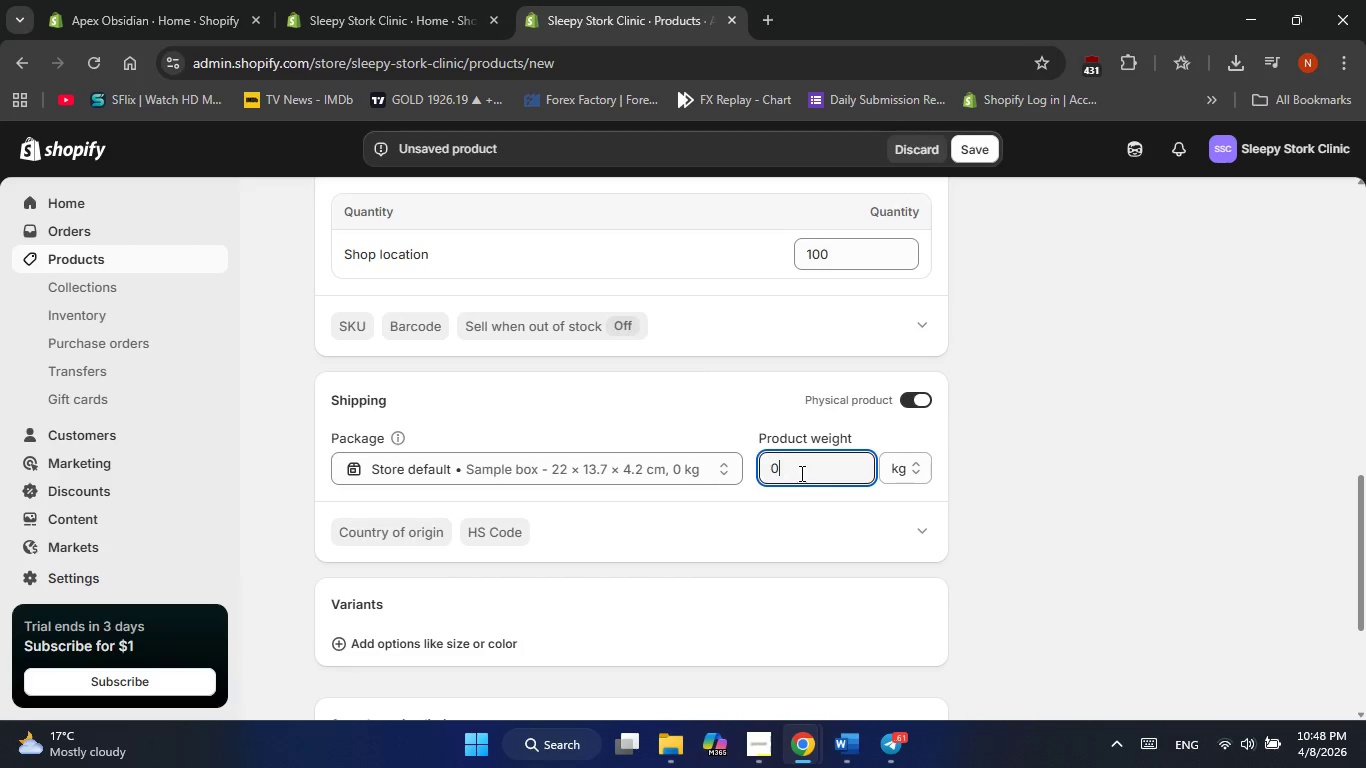 
key(NumpadDecimal)
 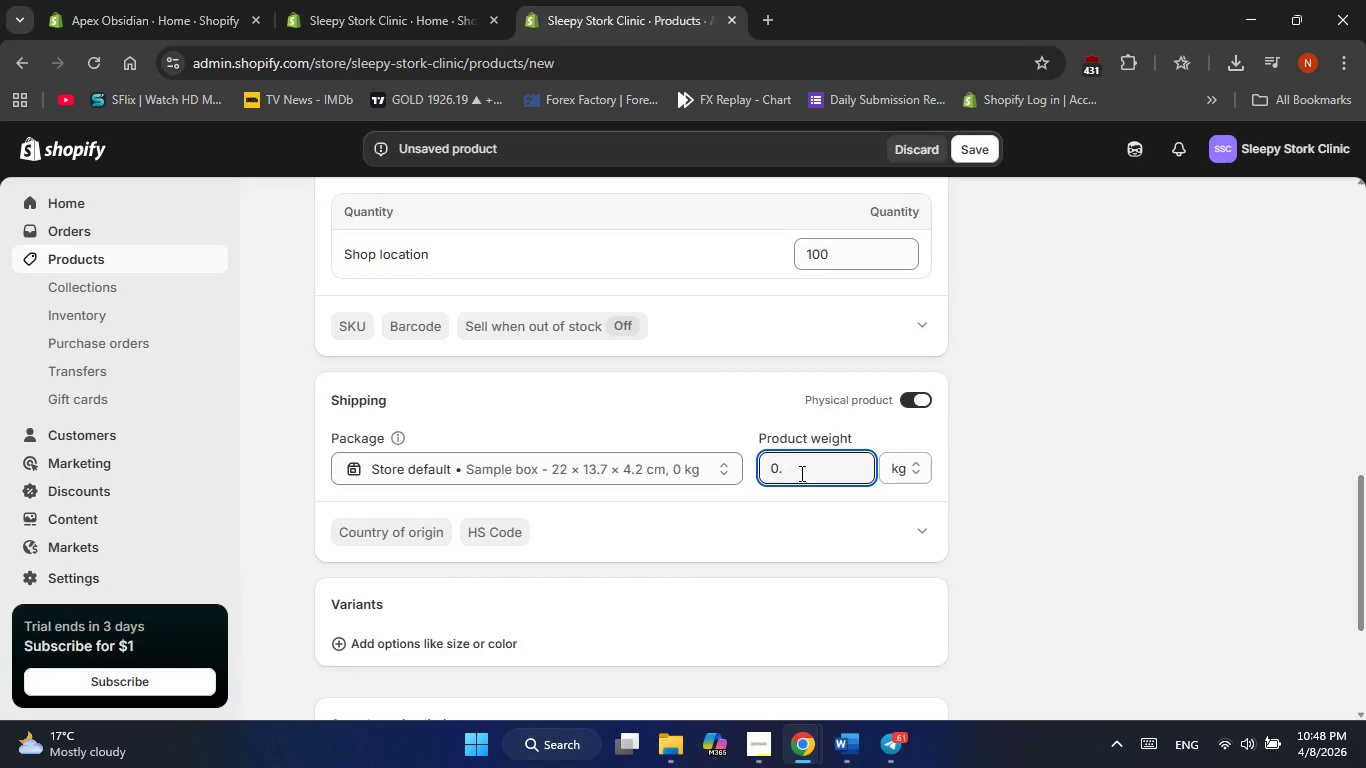 
key(Numpad5)
 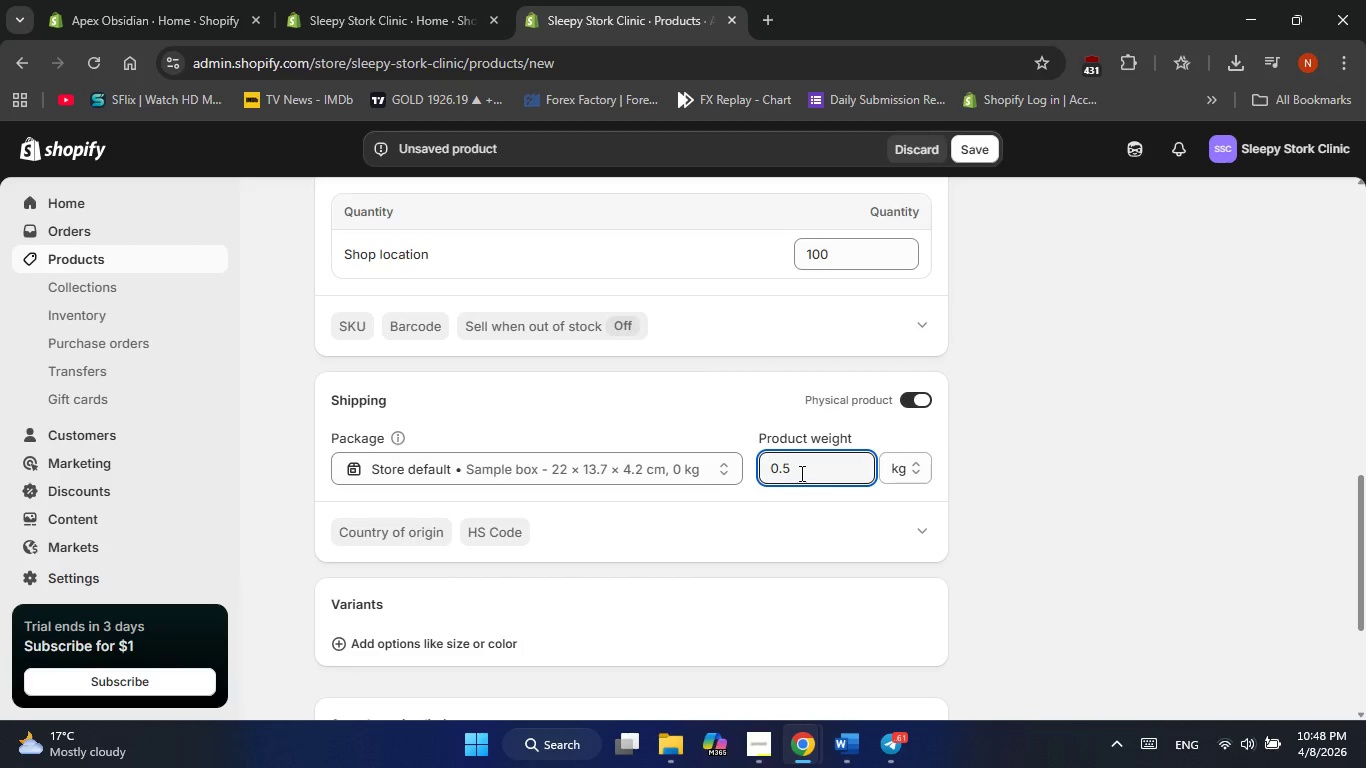 
scroll: coordinate [800, 473], scroll_direction: down, amount: 1.0
 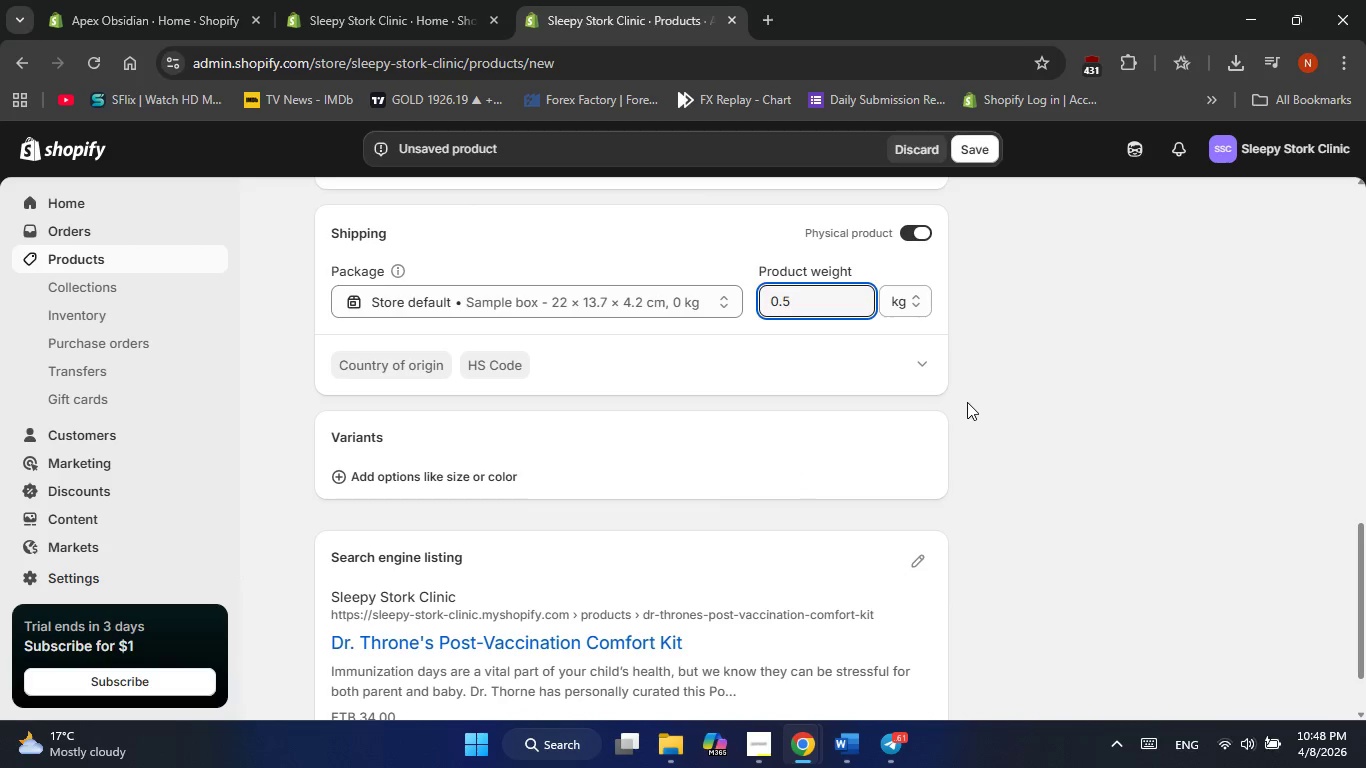 
left_click([967, 402])
 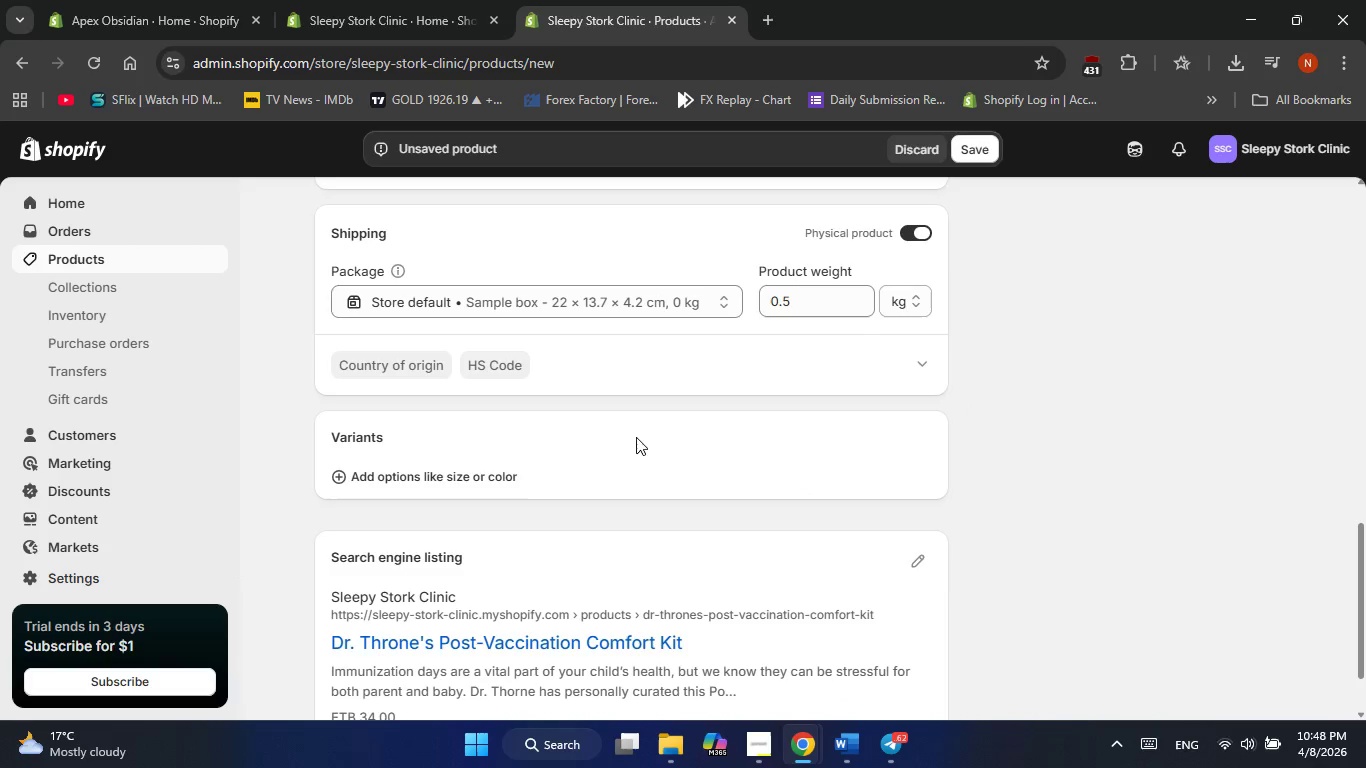 
scroll: coordinate [575, 453], scroll_direction: down, amount: 3.0
 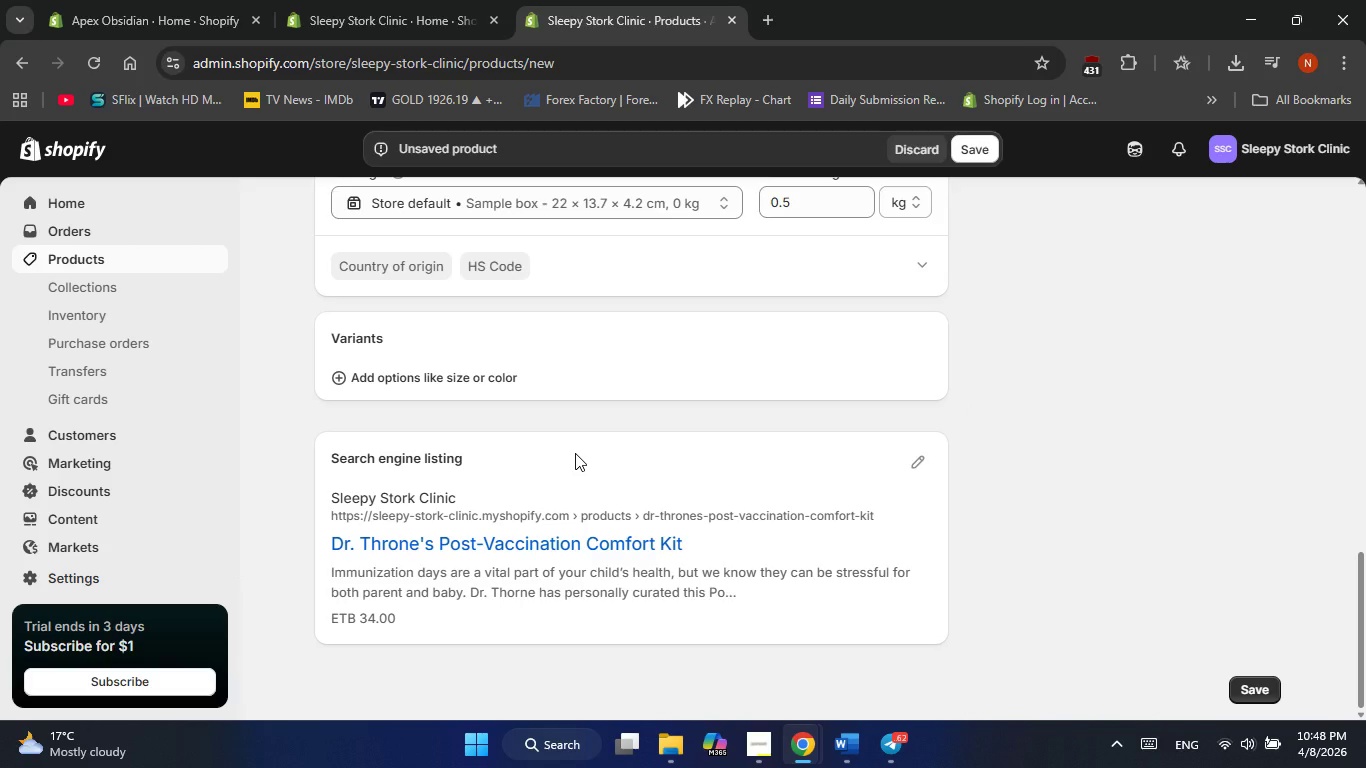 
wait(8.14)
 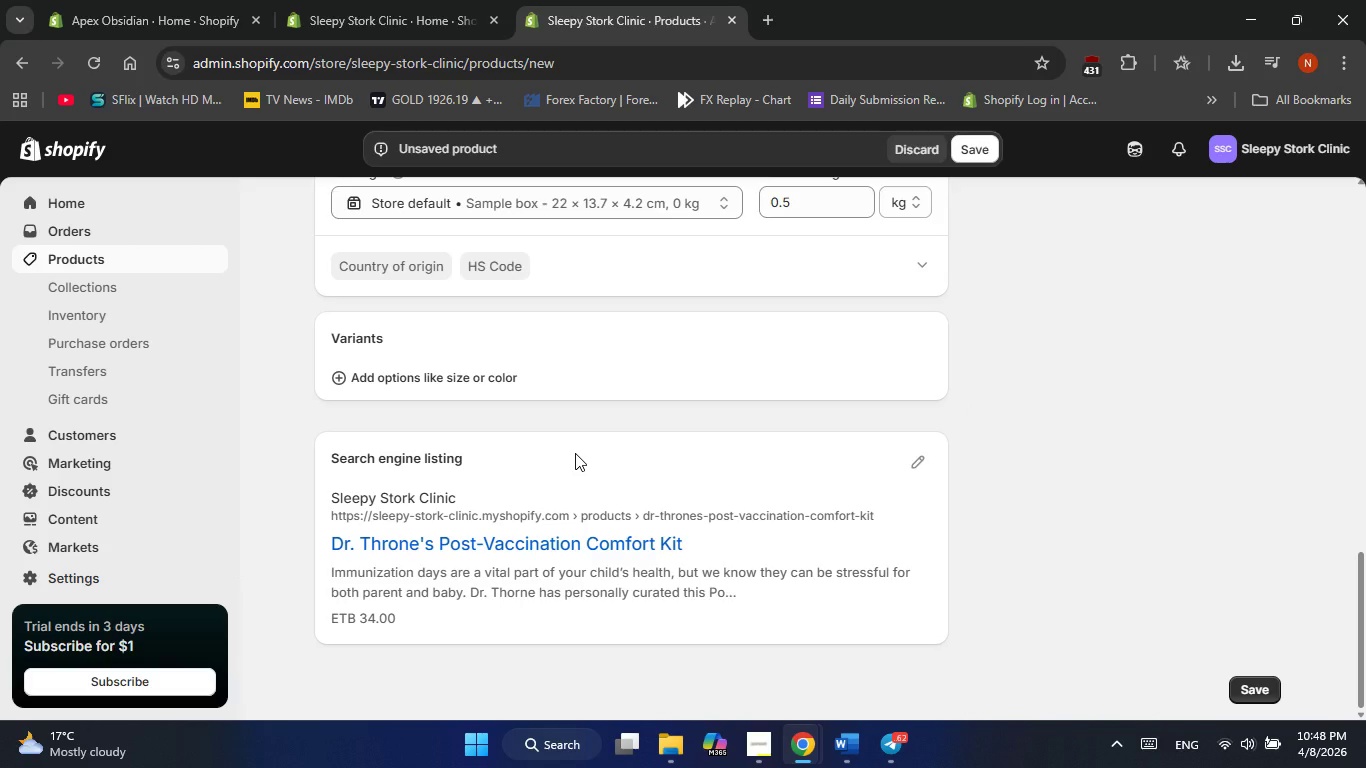 
left_click([916, 466])
 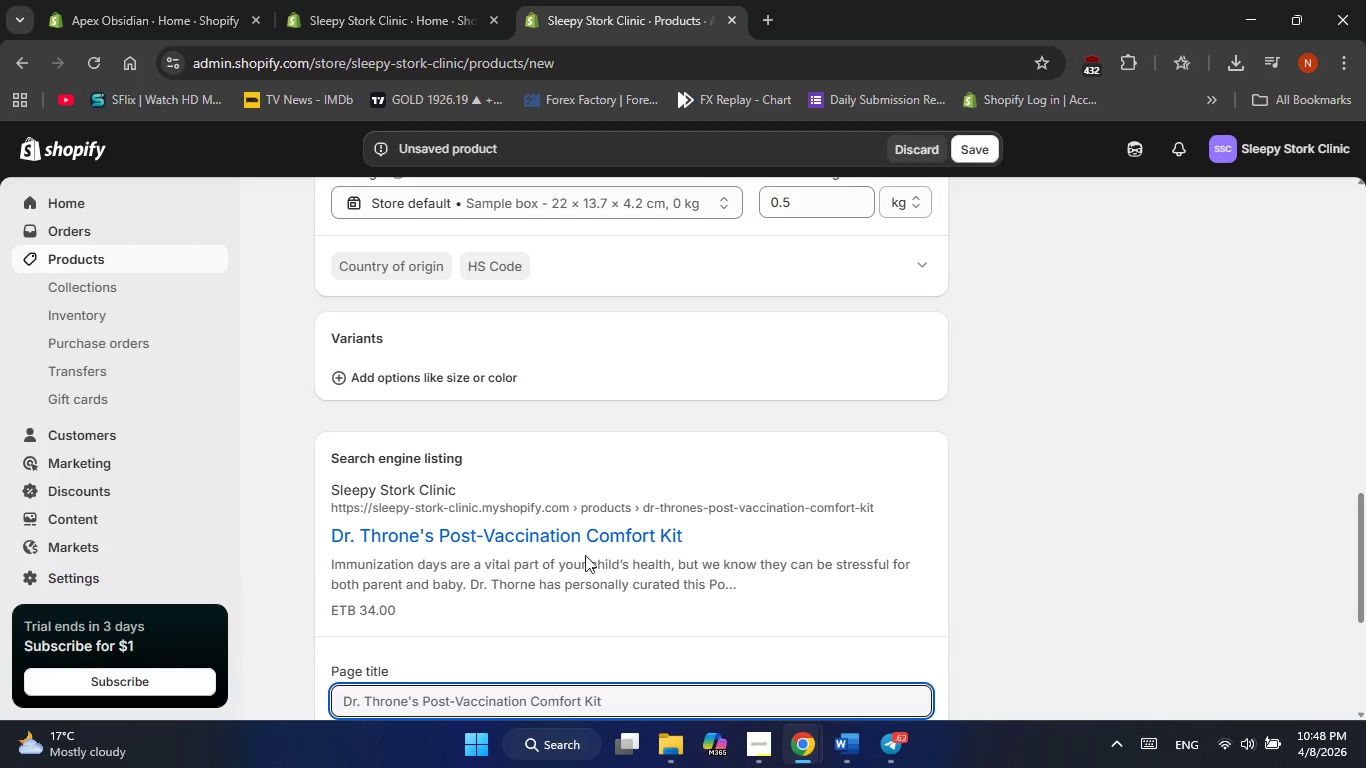 
scroll: coordinate [634, 528], scroll_direction: down, amount: 2.0
 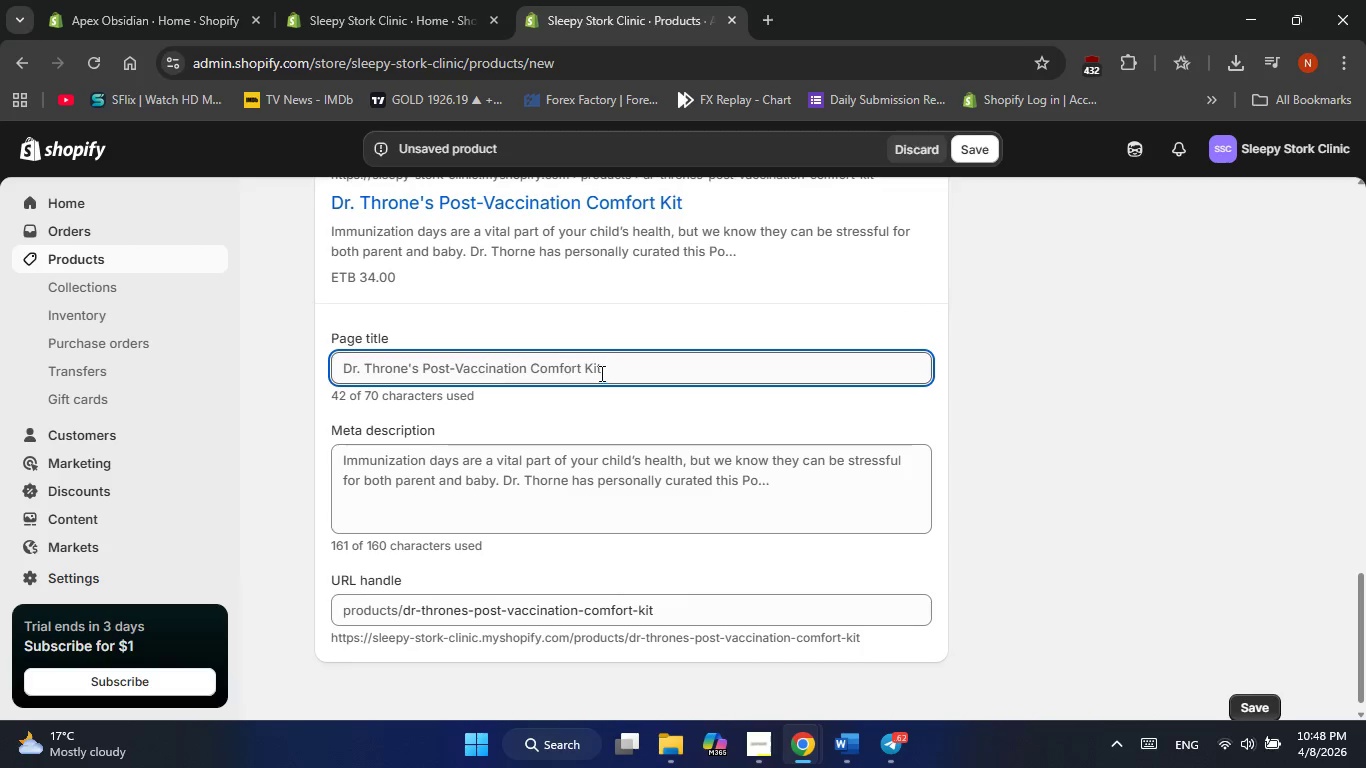 
left_click([623, 371])
 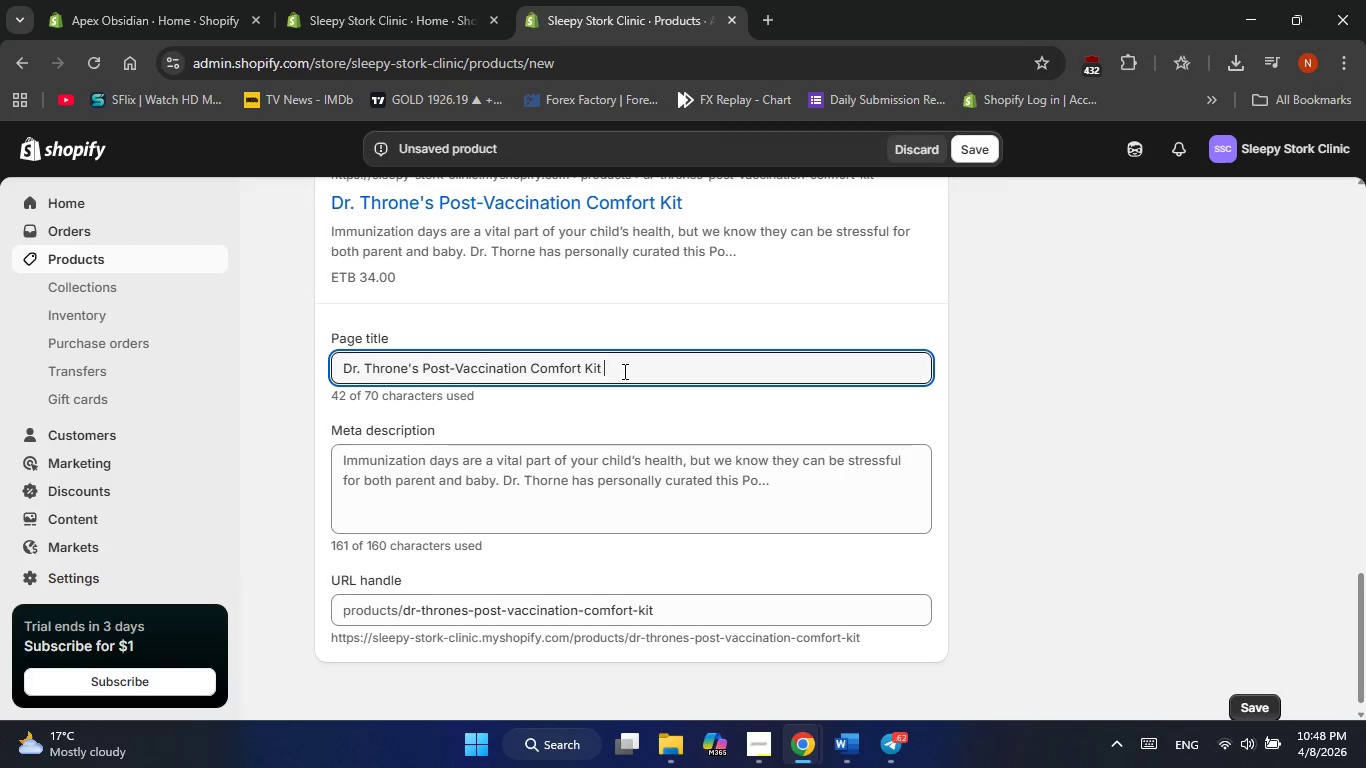 
key(Shift+P)
 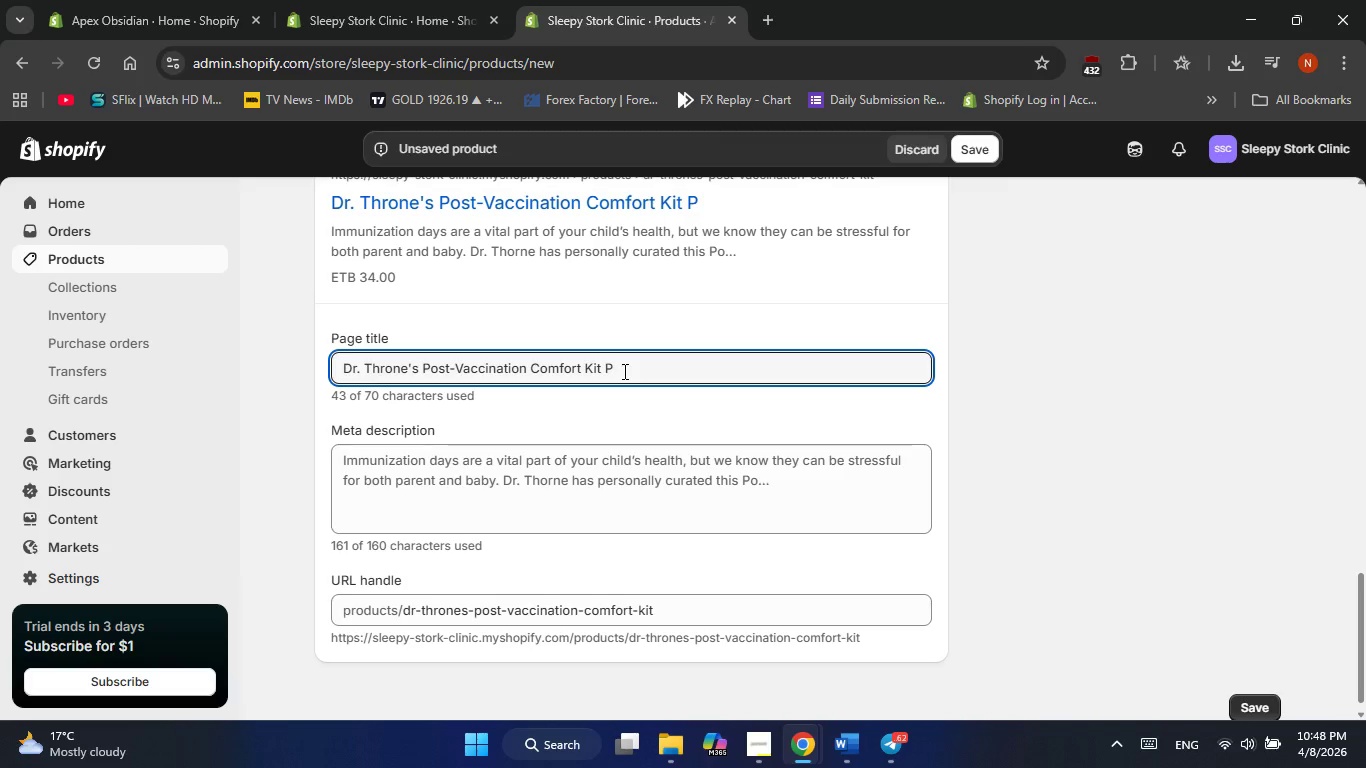 
key(Backspace)
 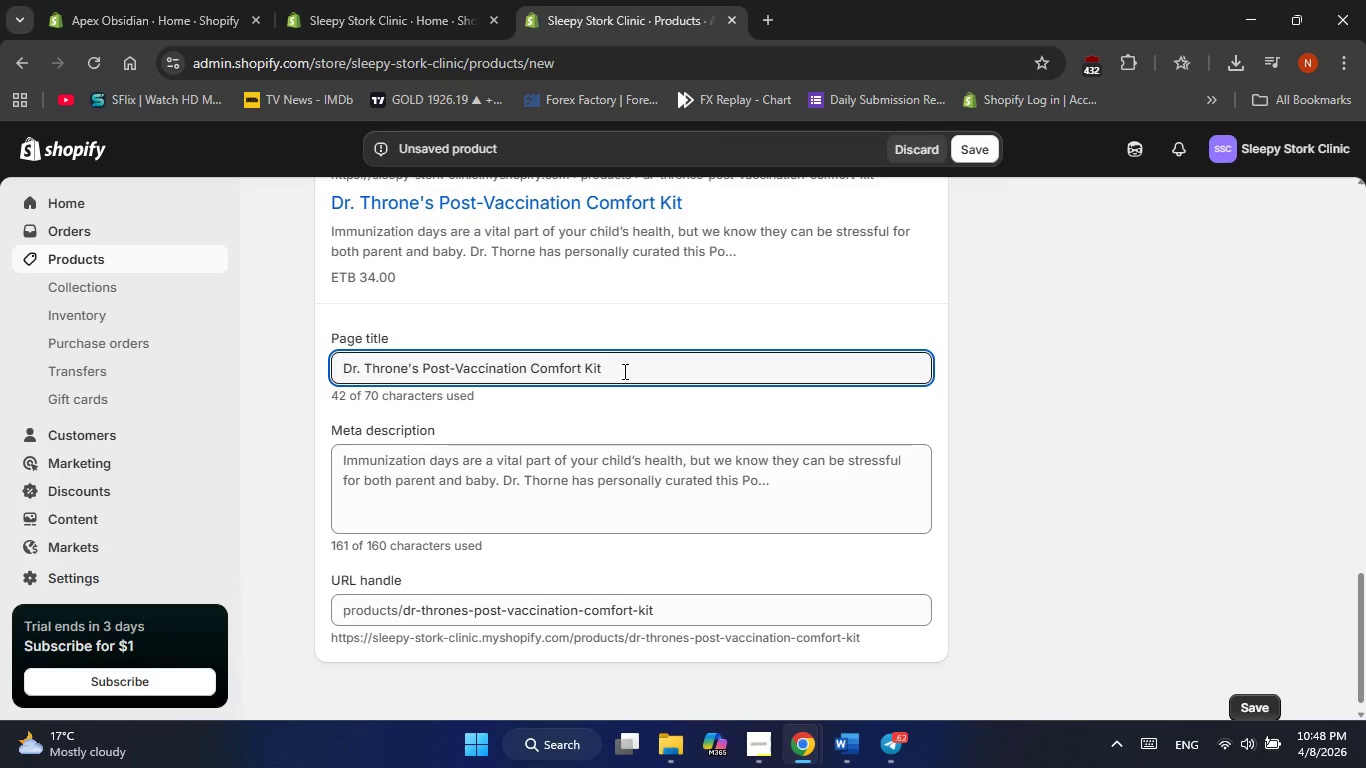 
wait(8.19)
 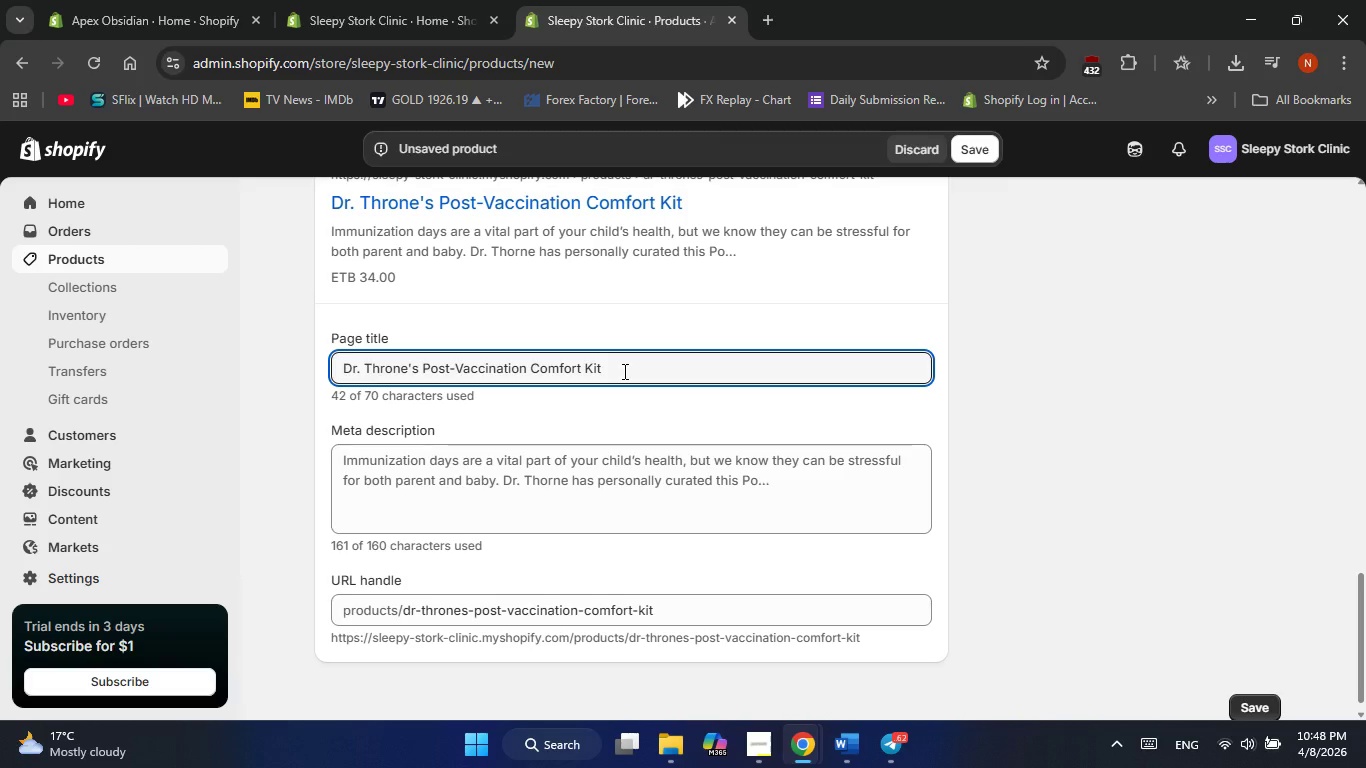 
key(Backslash)
 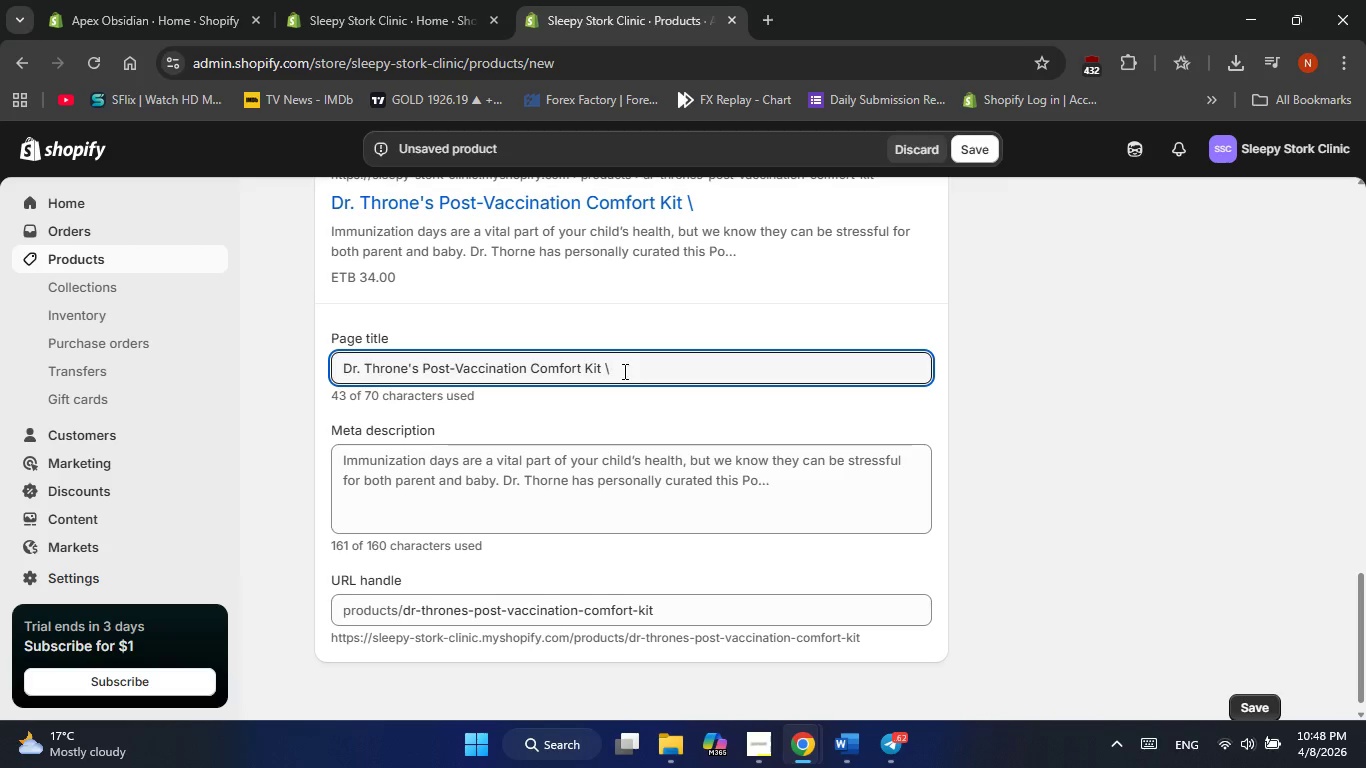 
key(Backspace)
 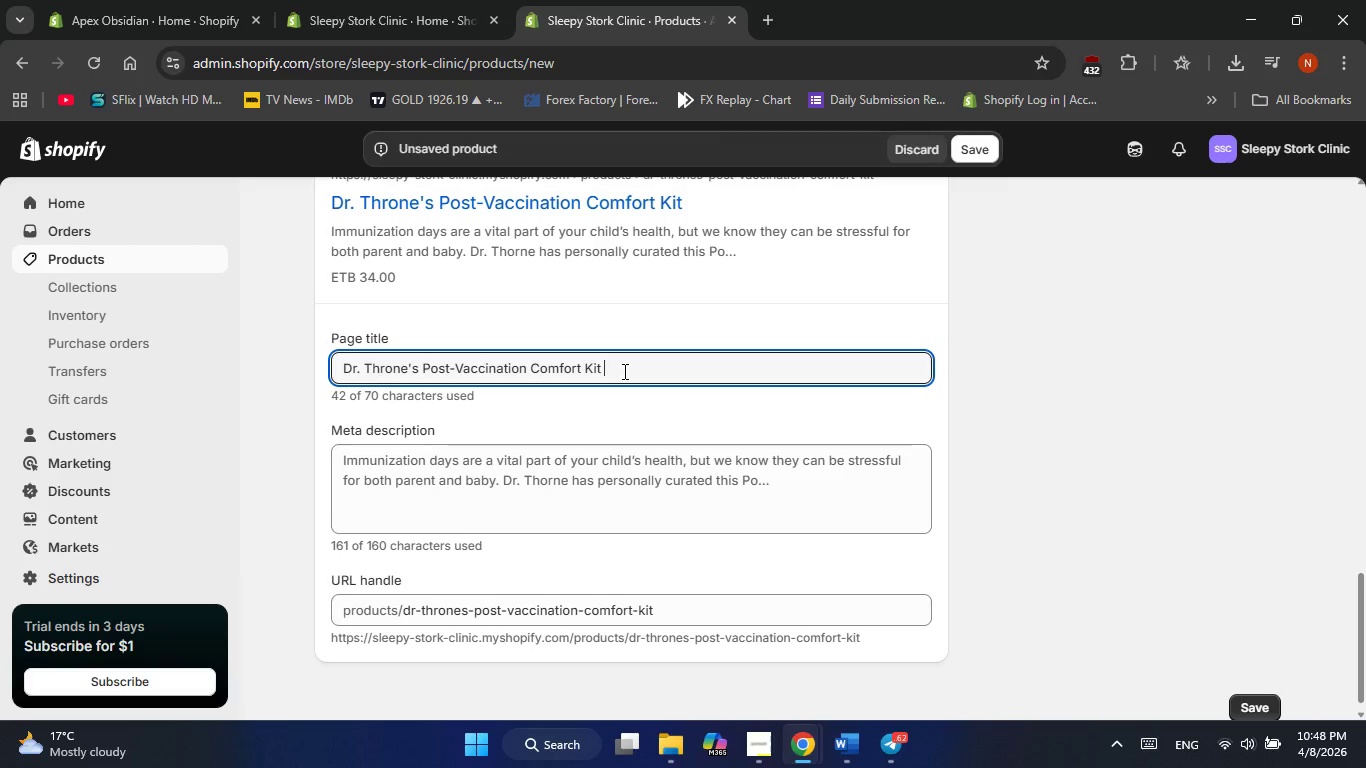 
key(Shift+Backslash)
 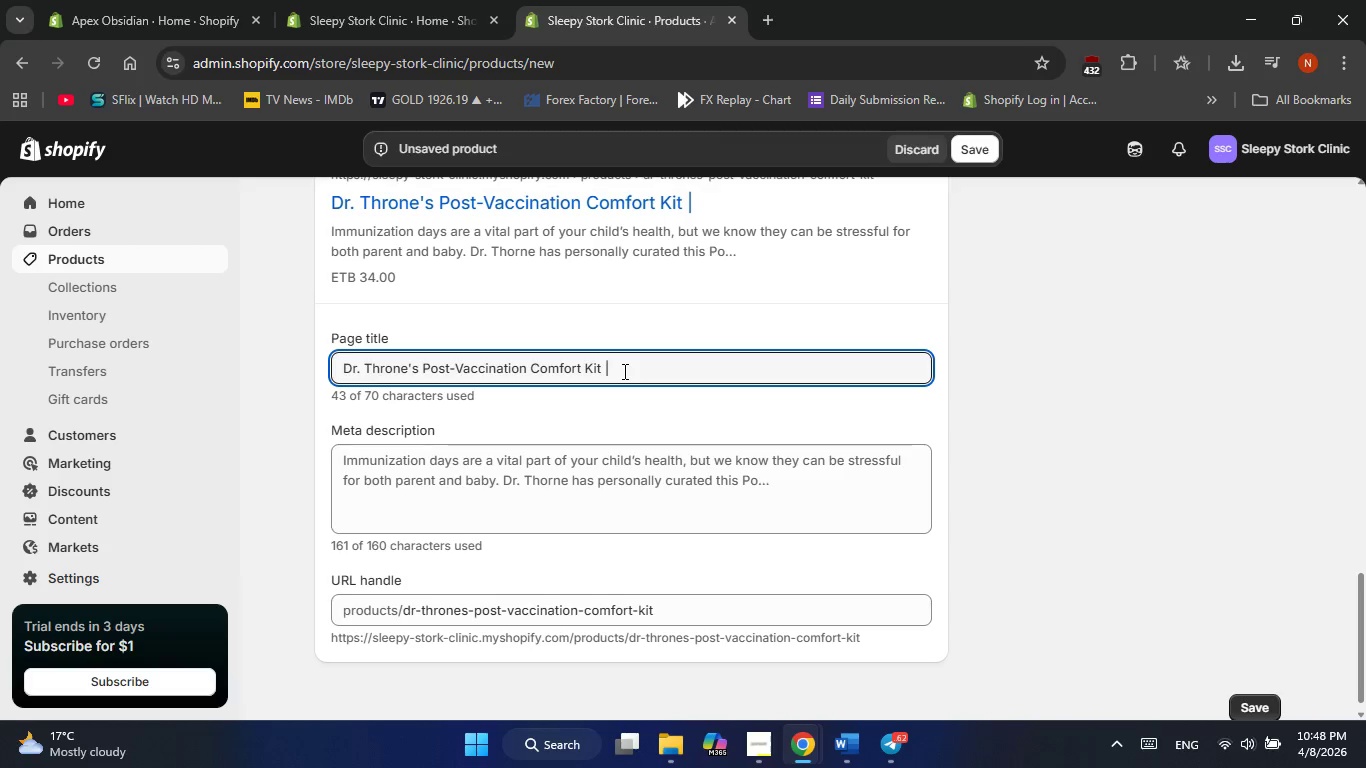 
key(Space)
 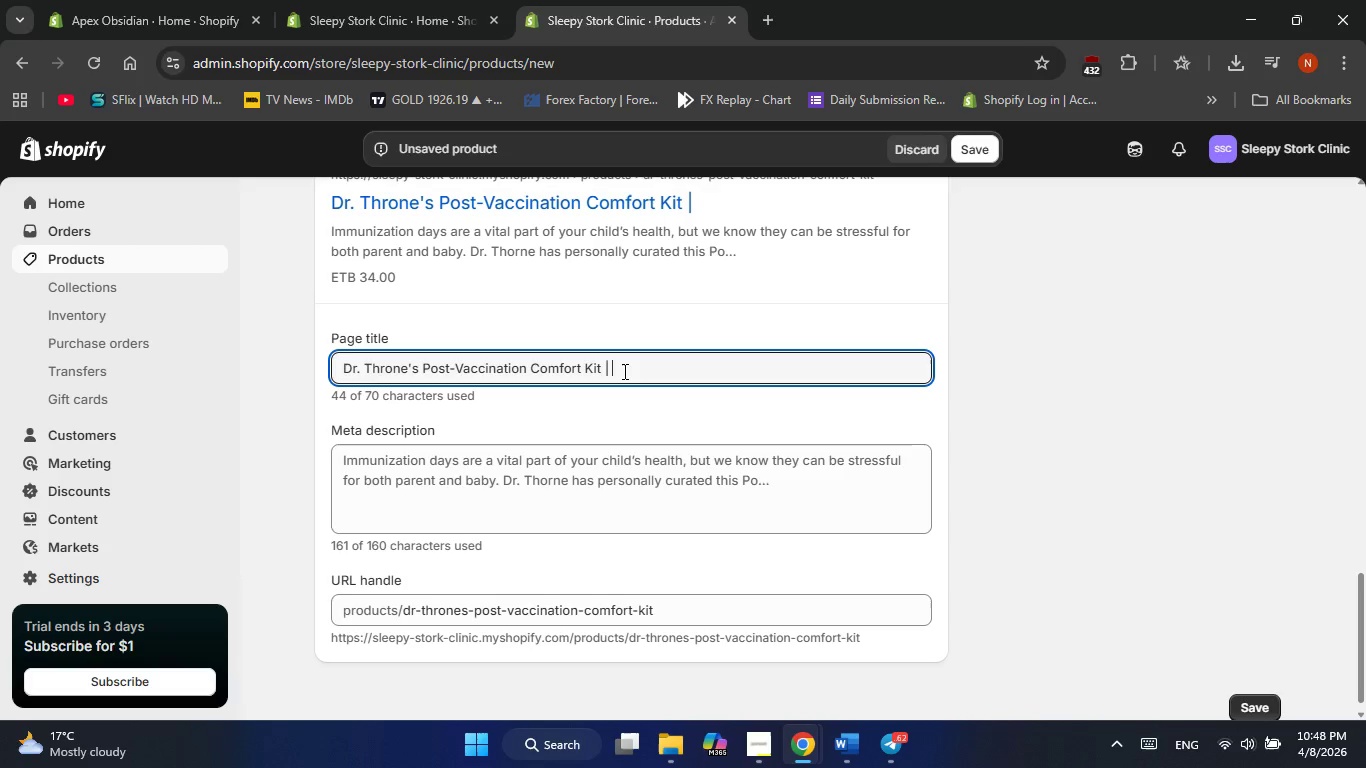 
type(Infant Wellness)
 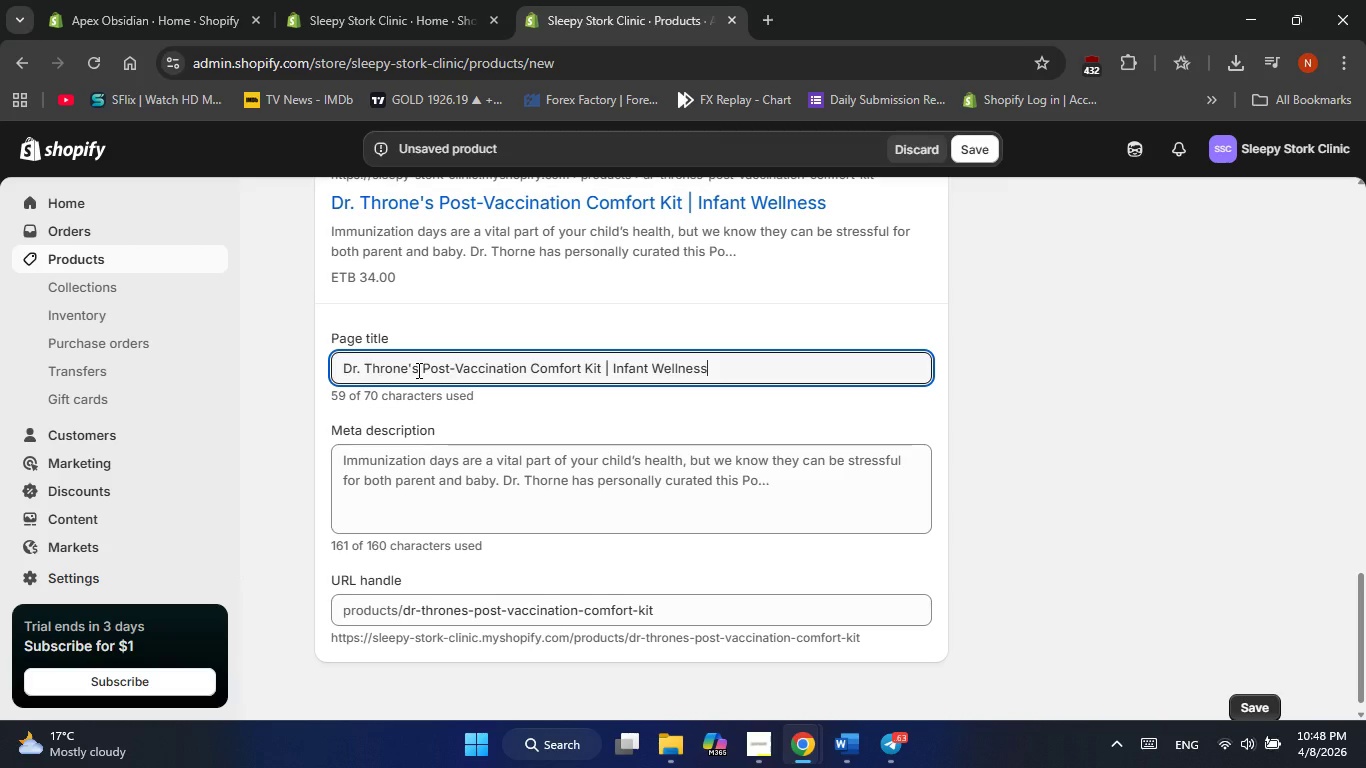 
wait(7.45)
 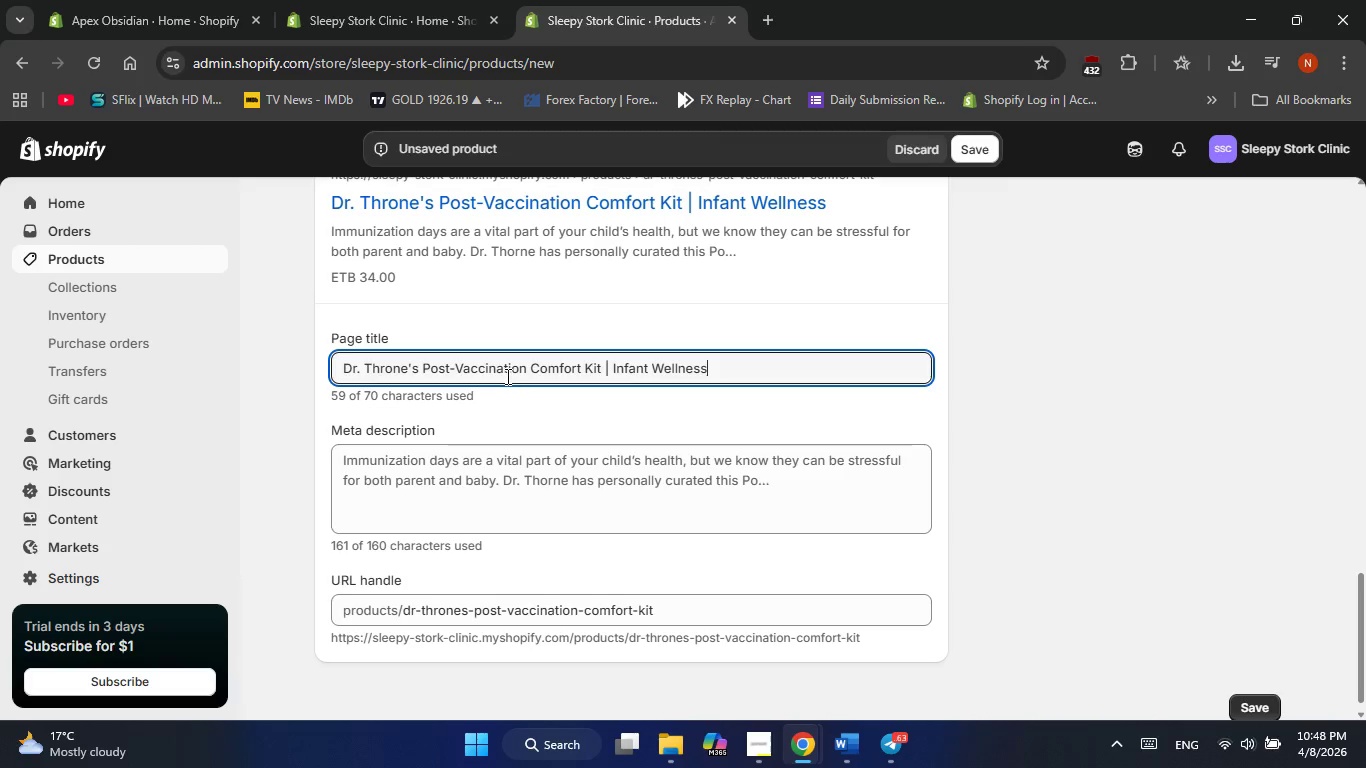 
left_click([417, 370])
 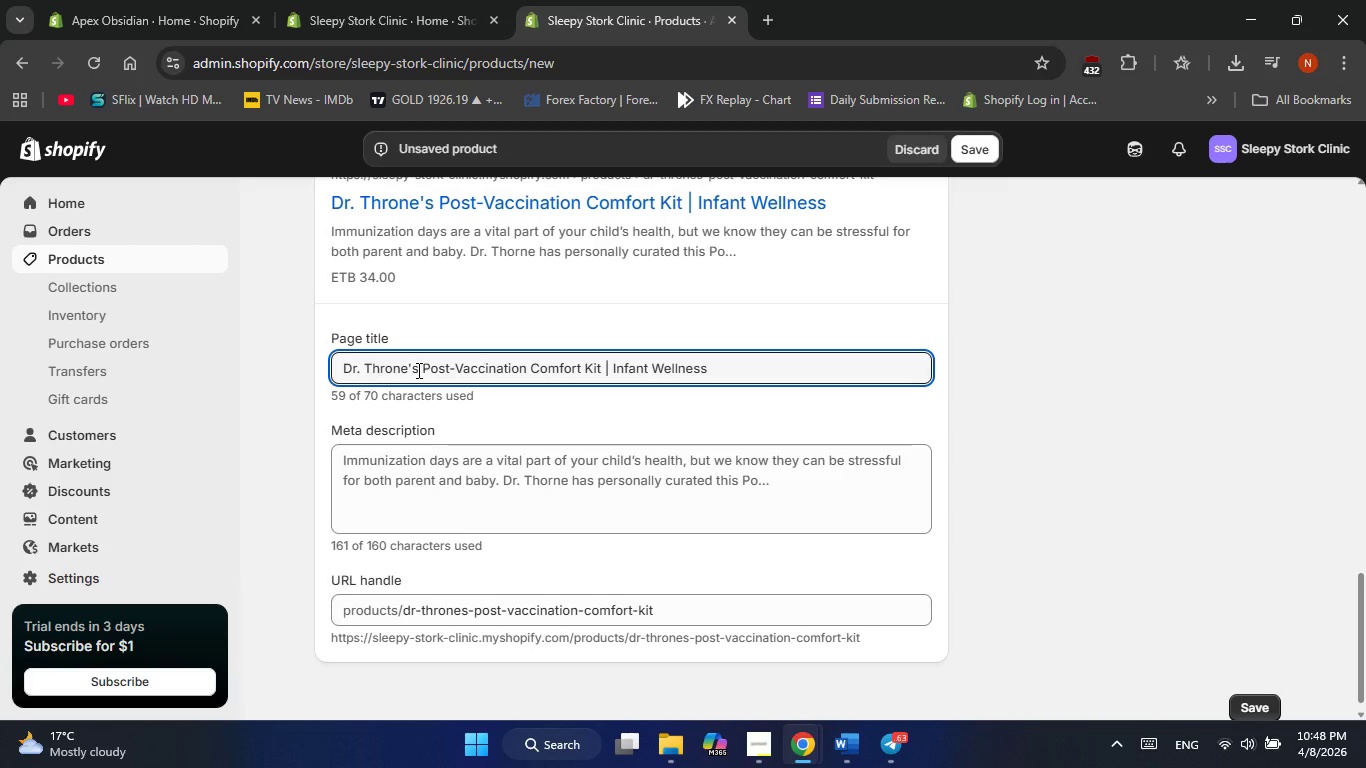 
hold_key(key=Backspace, duration=1.16)
 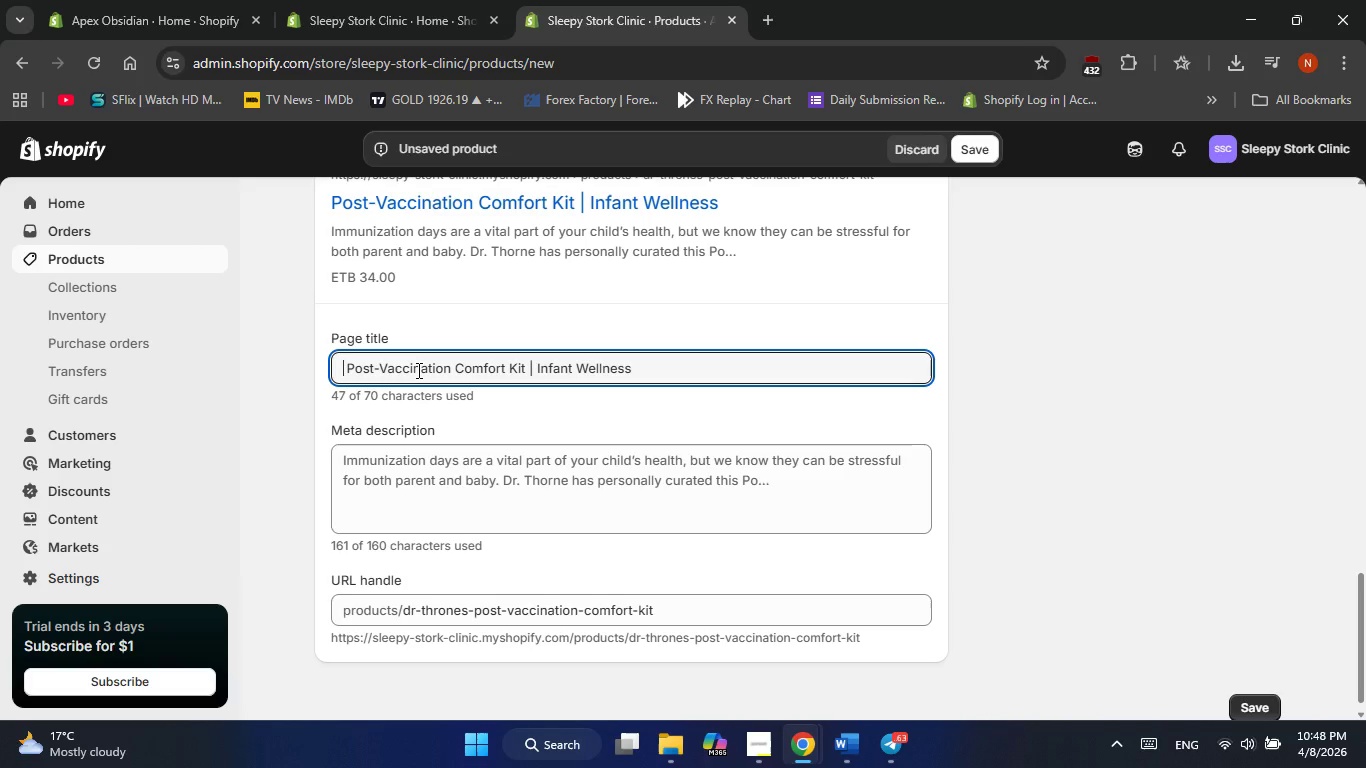 
key(Backspace)
type(p)
key(Backspace)
type(Pediatrrician Recommended)
 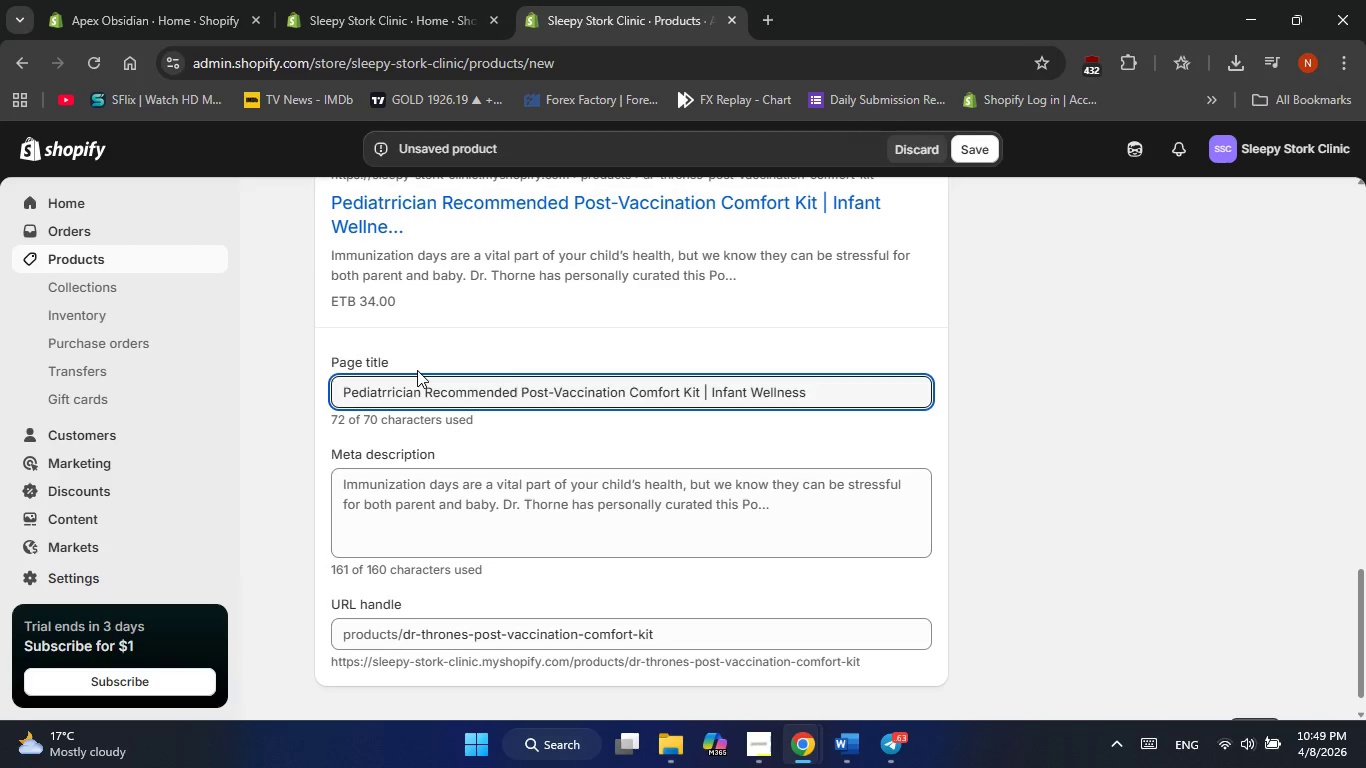 
scroll: coordinate [549, 416], scroll_direction: down, amount: 1.0
 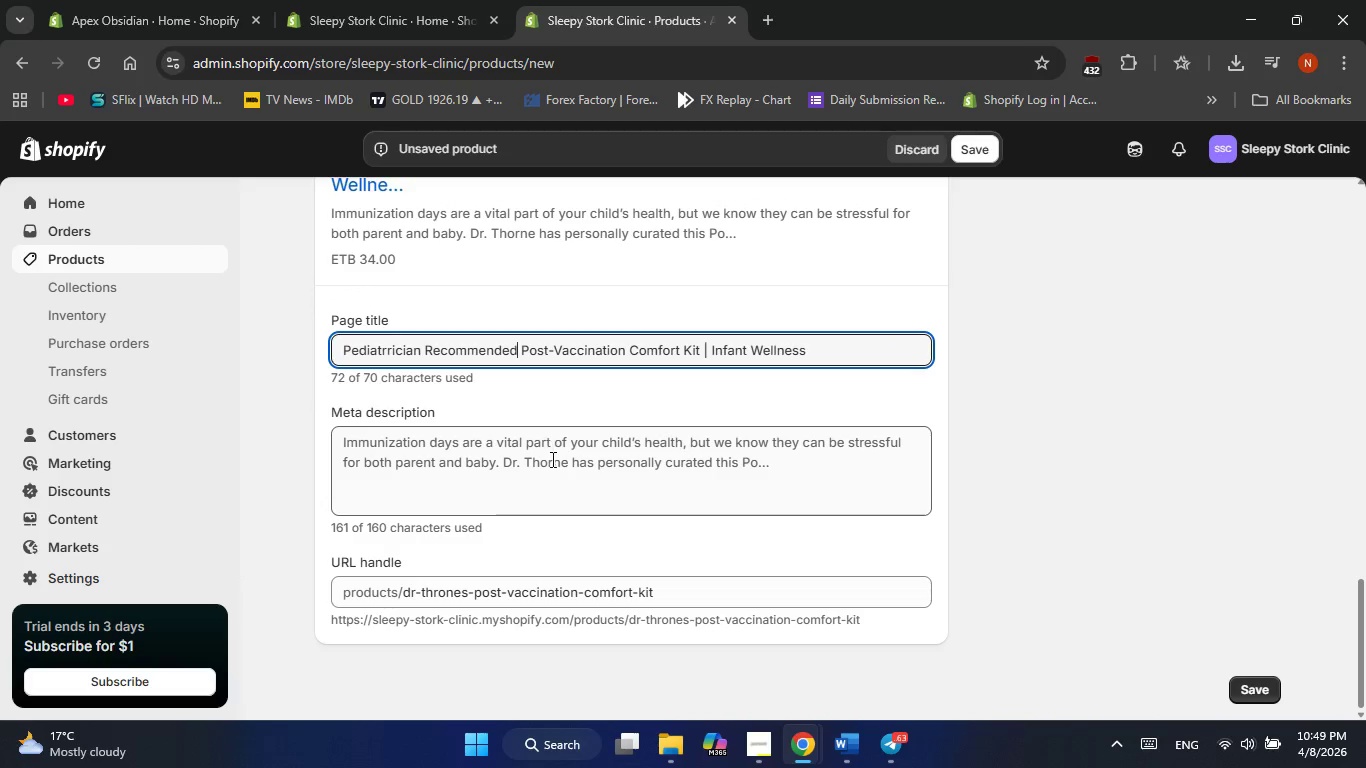 
left_click([552, 489])
 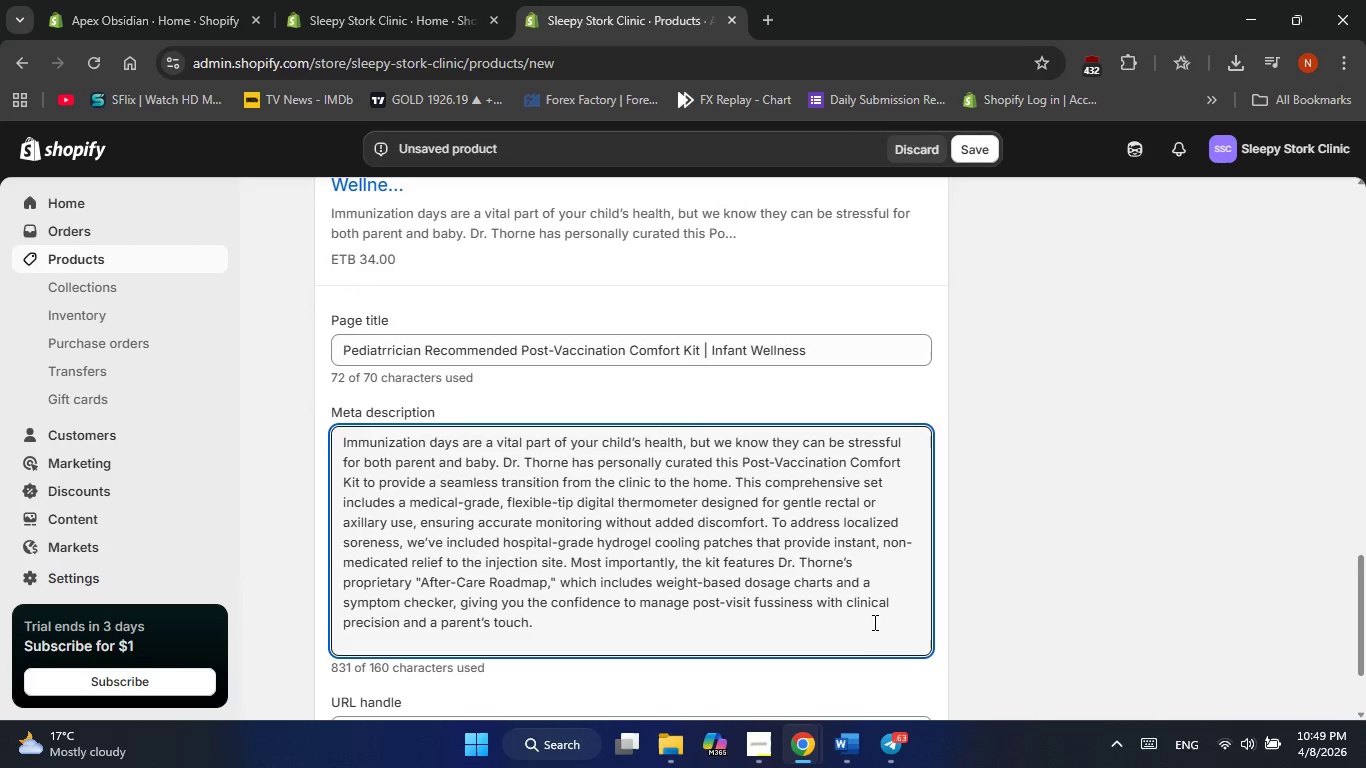 
double_click([895, 605])
 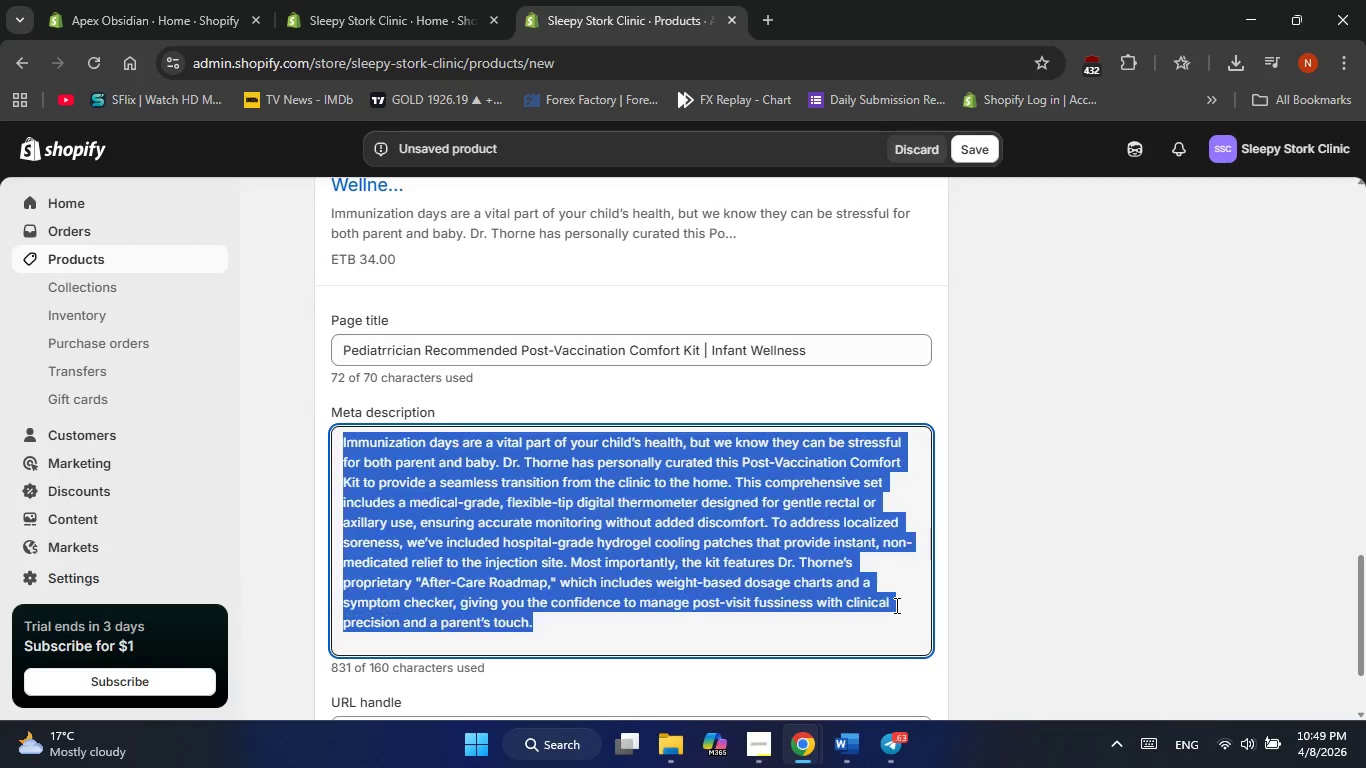 
triple_click([895, 605])
 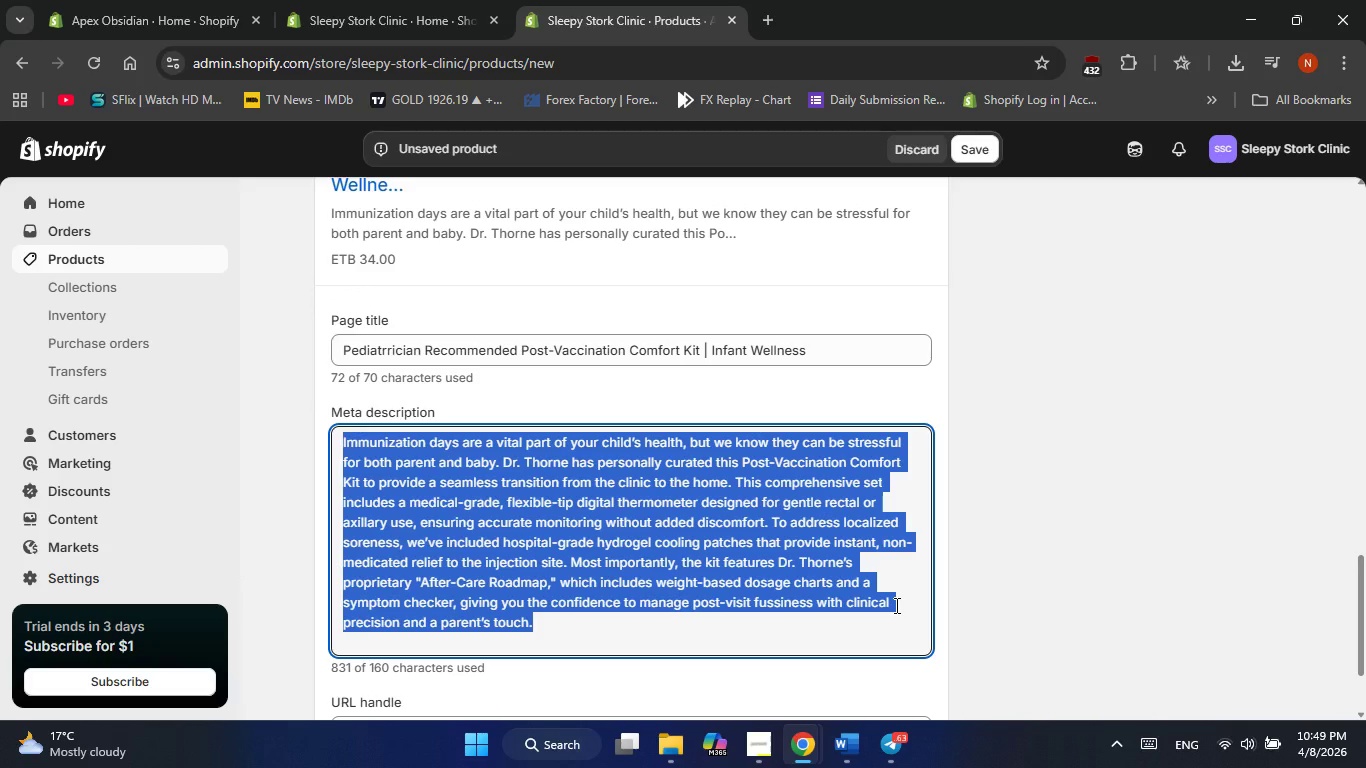 
triple_click([895, 605])
 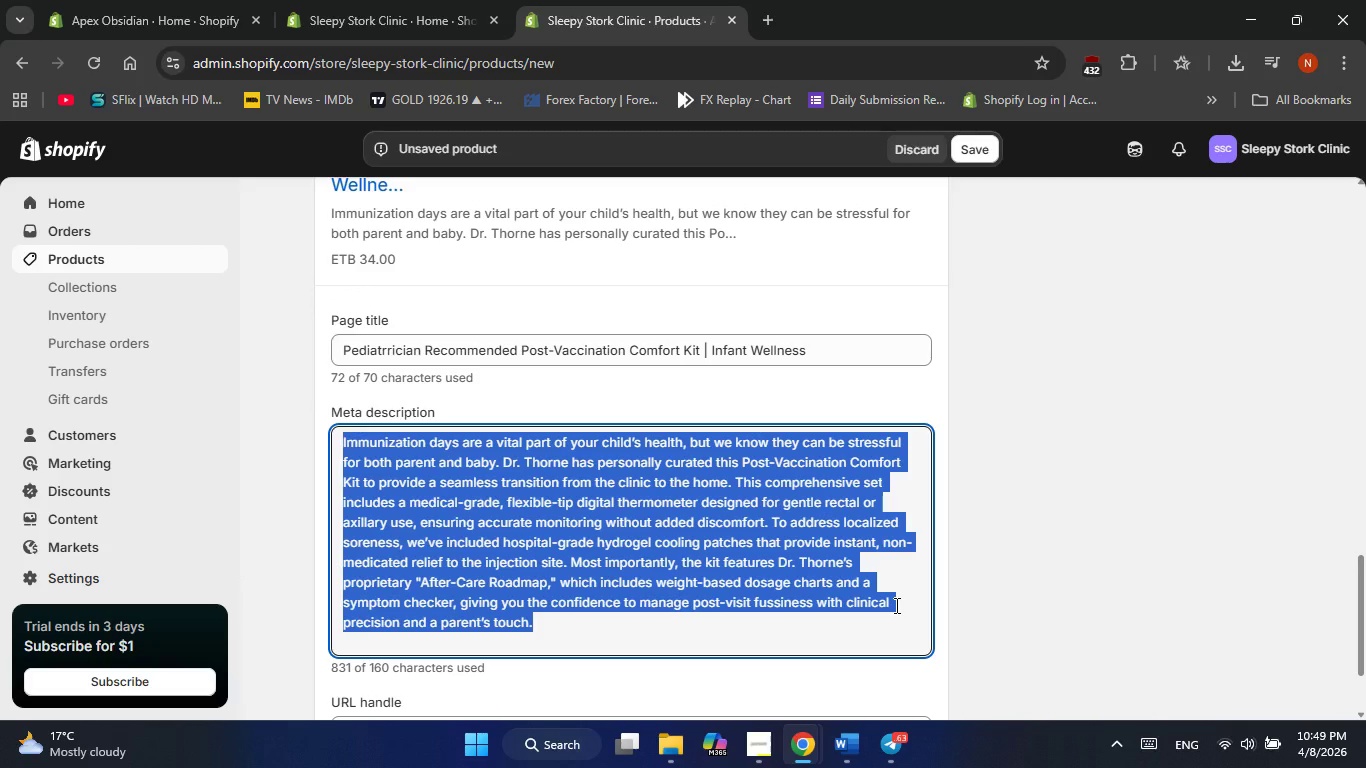 
key(Backspace)
 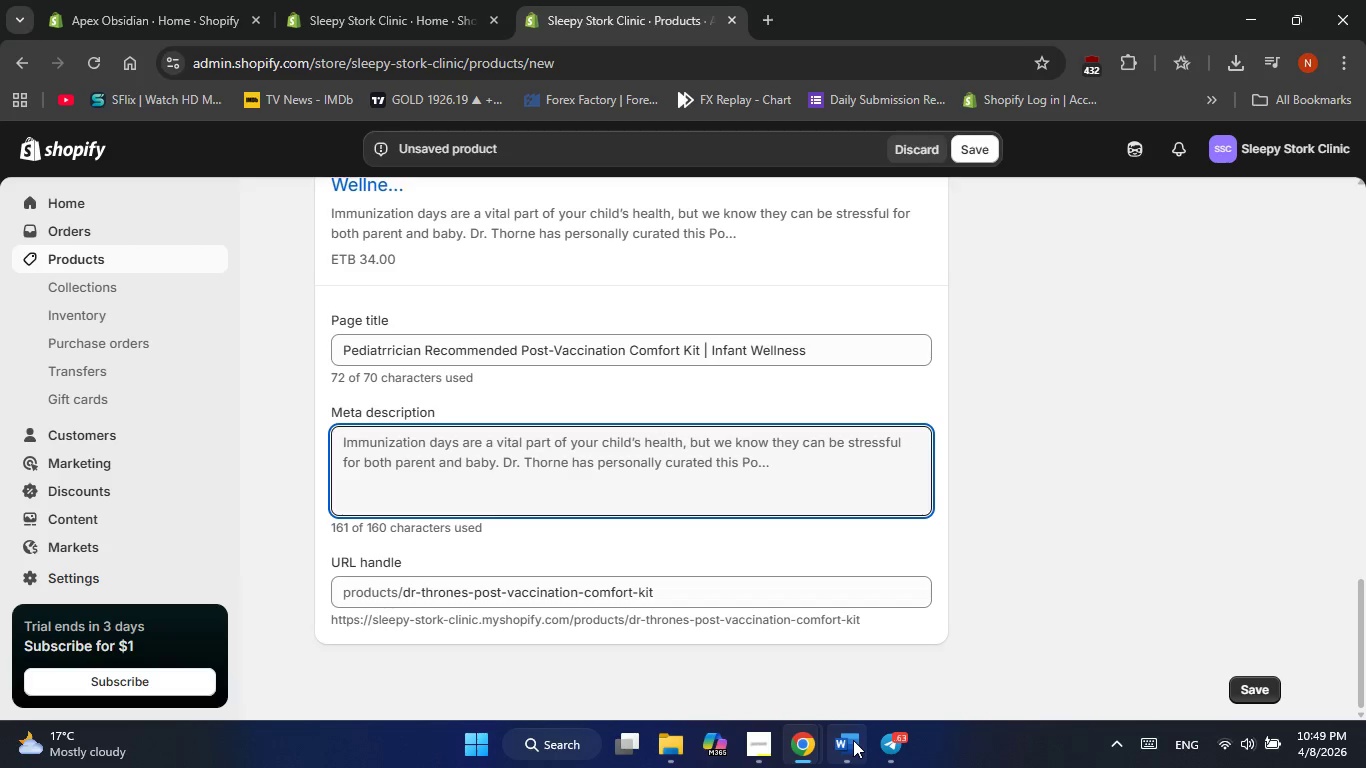 
left_click([853, 740])
 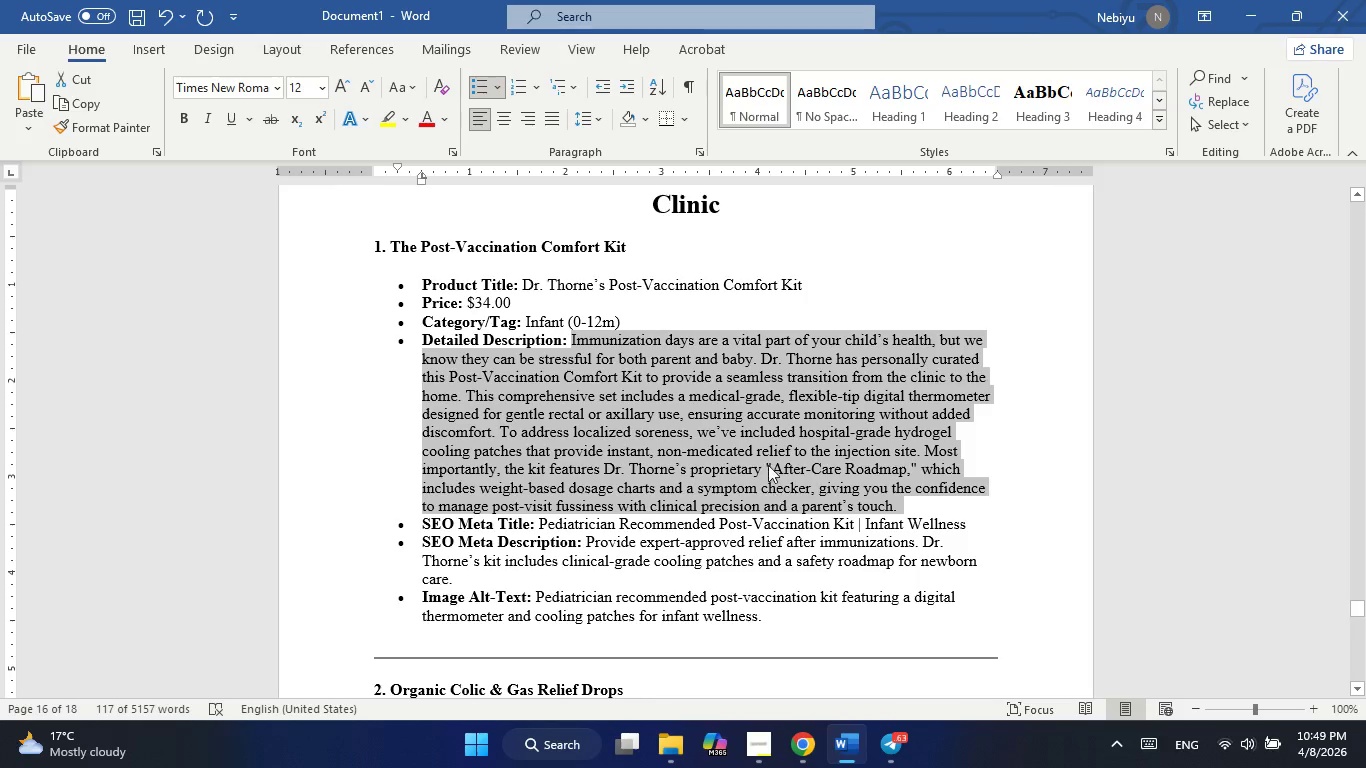 
scroll: coordinate [767, 458], scroll_direction: down, amount: 2.0
 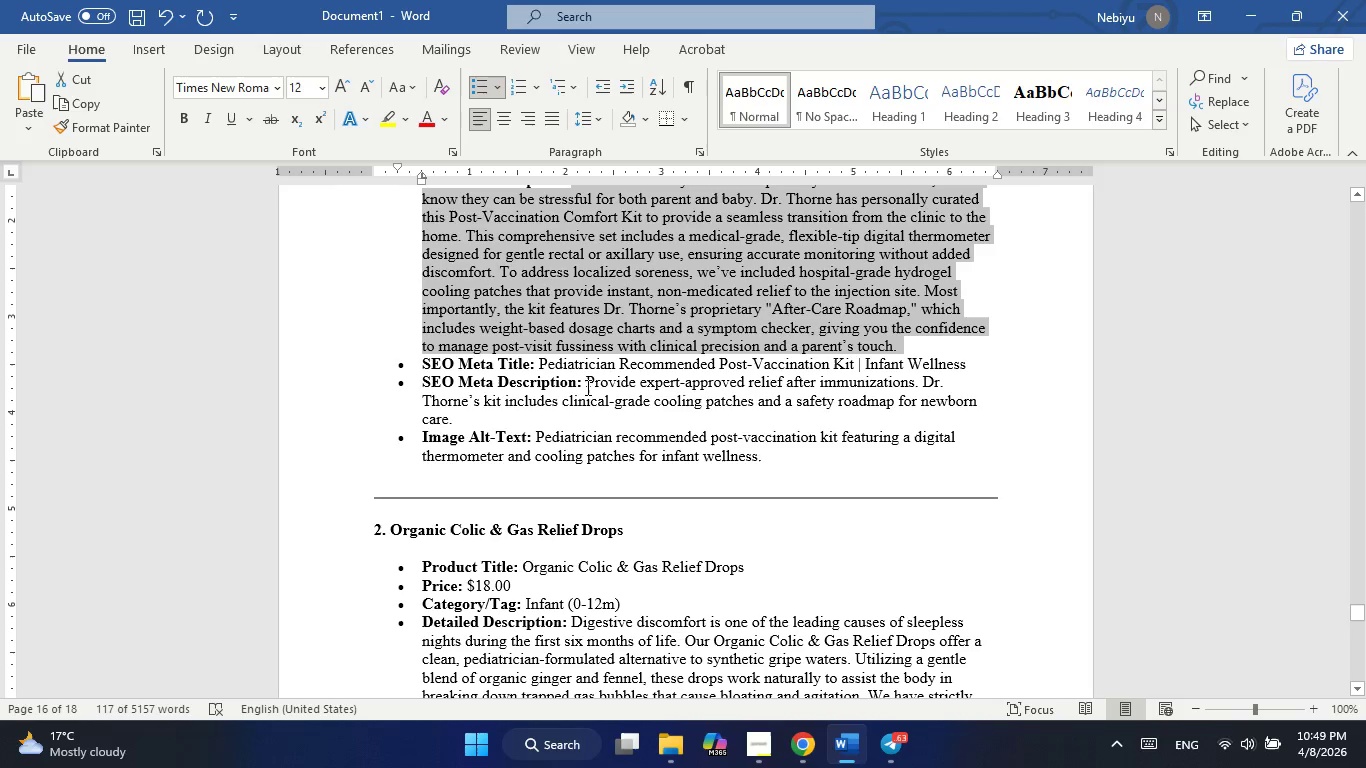 
left_click([586, 383])
 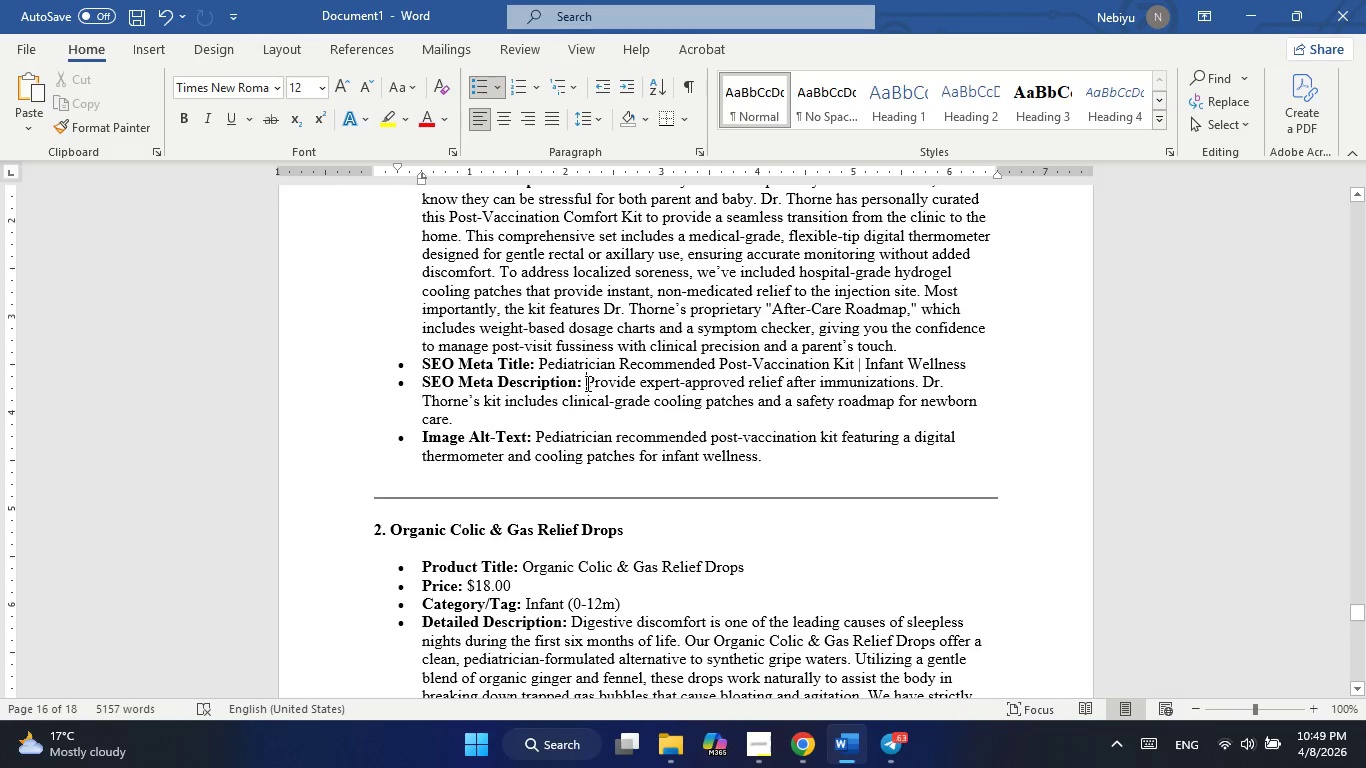 
left_click_drag(start_coordinate=[586, 383], to_coordinate=[748, 413])
 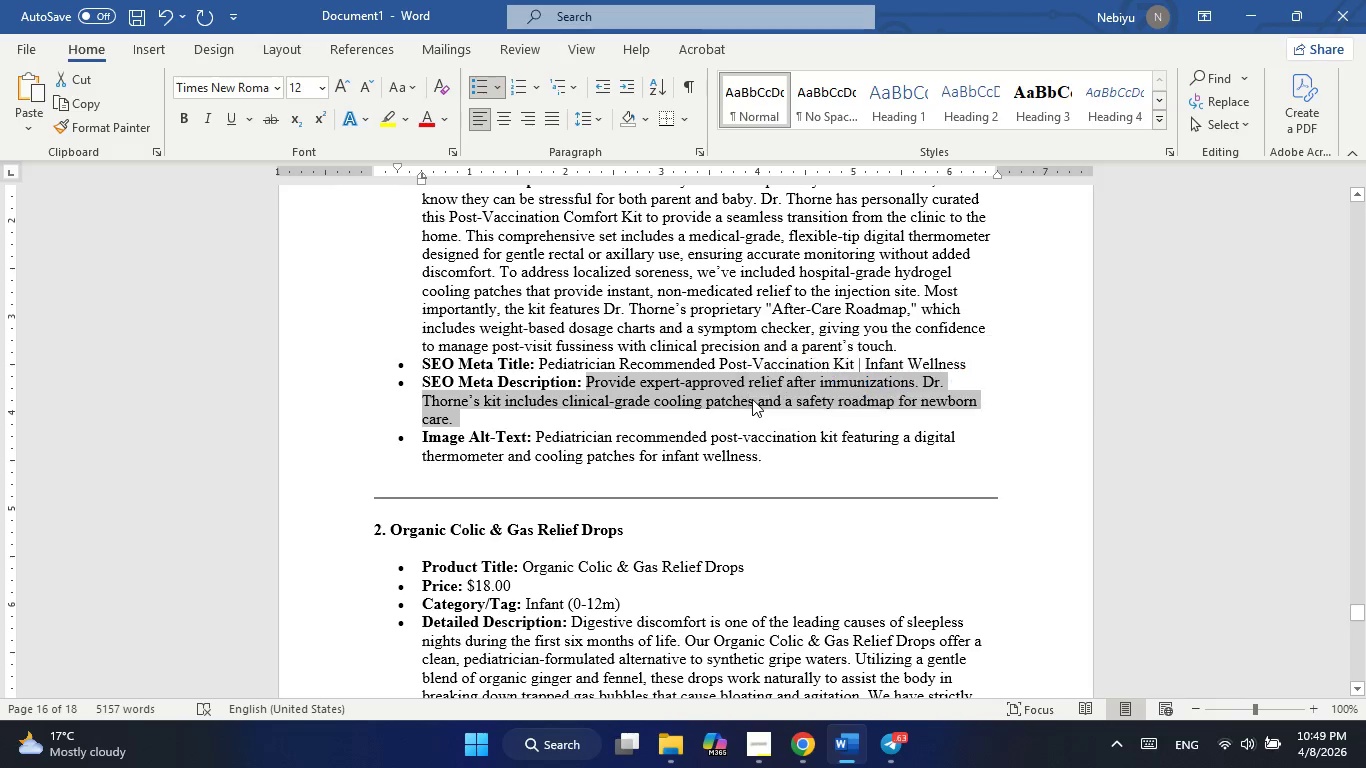 
right_click([752, 399])
 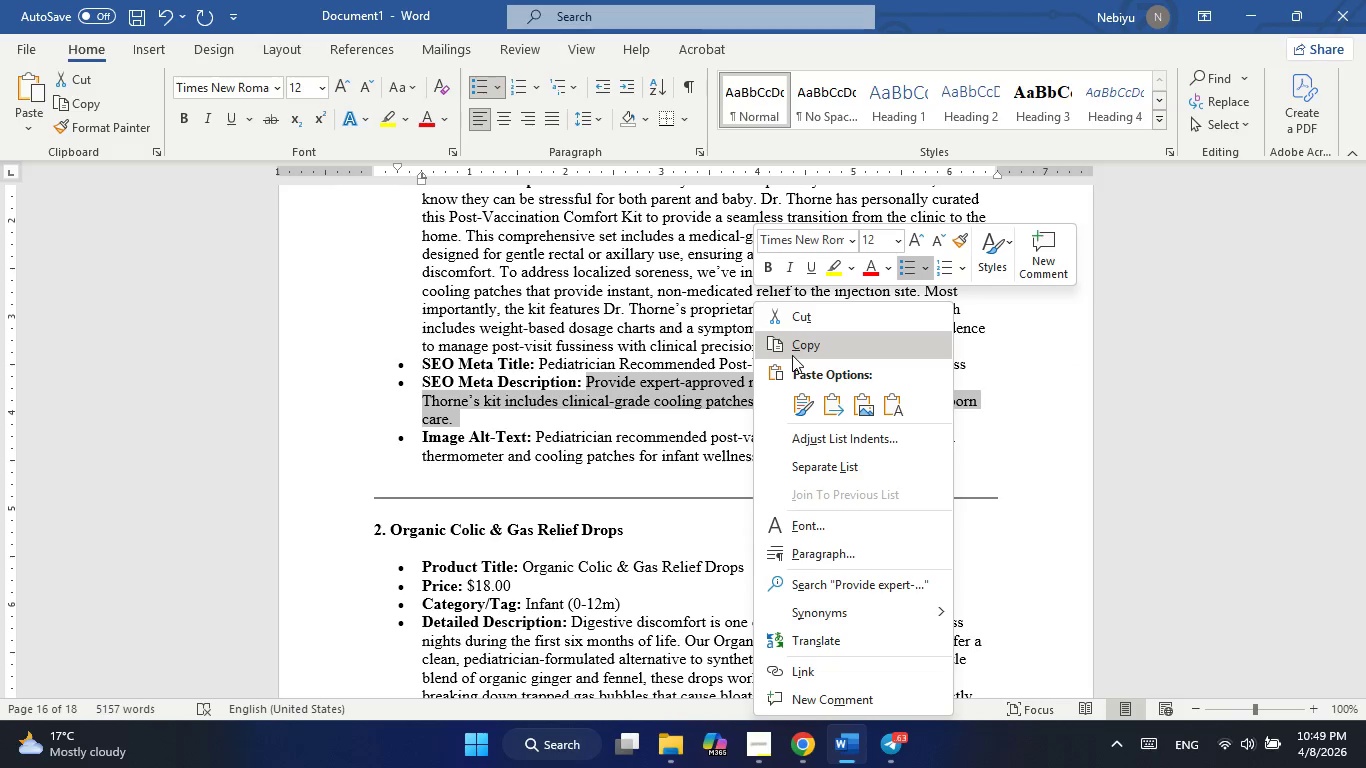 
left_click([794, 349])
 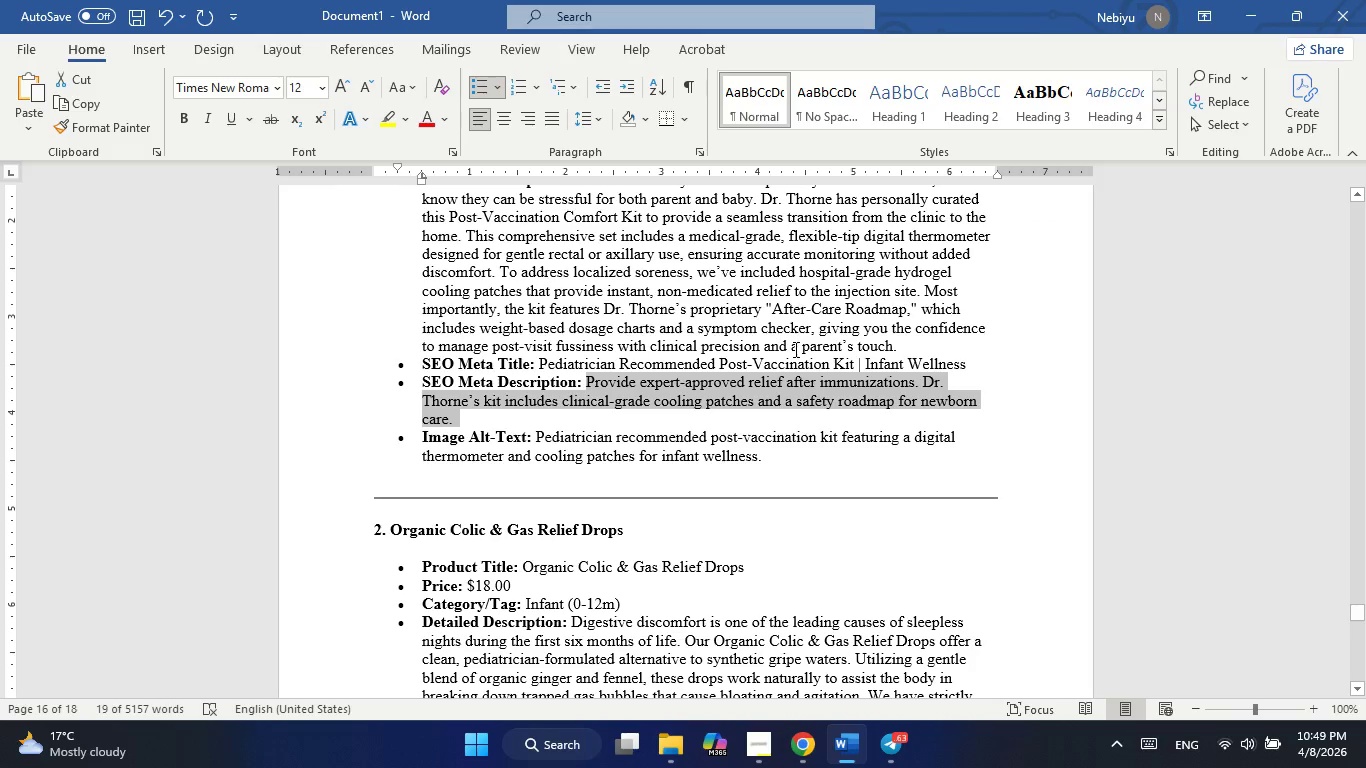 
key(Alt+Tab)
 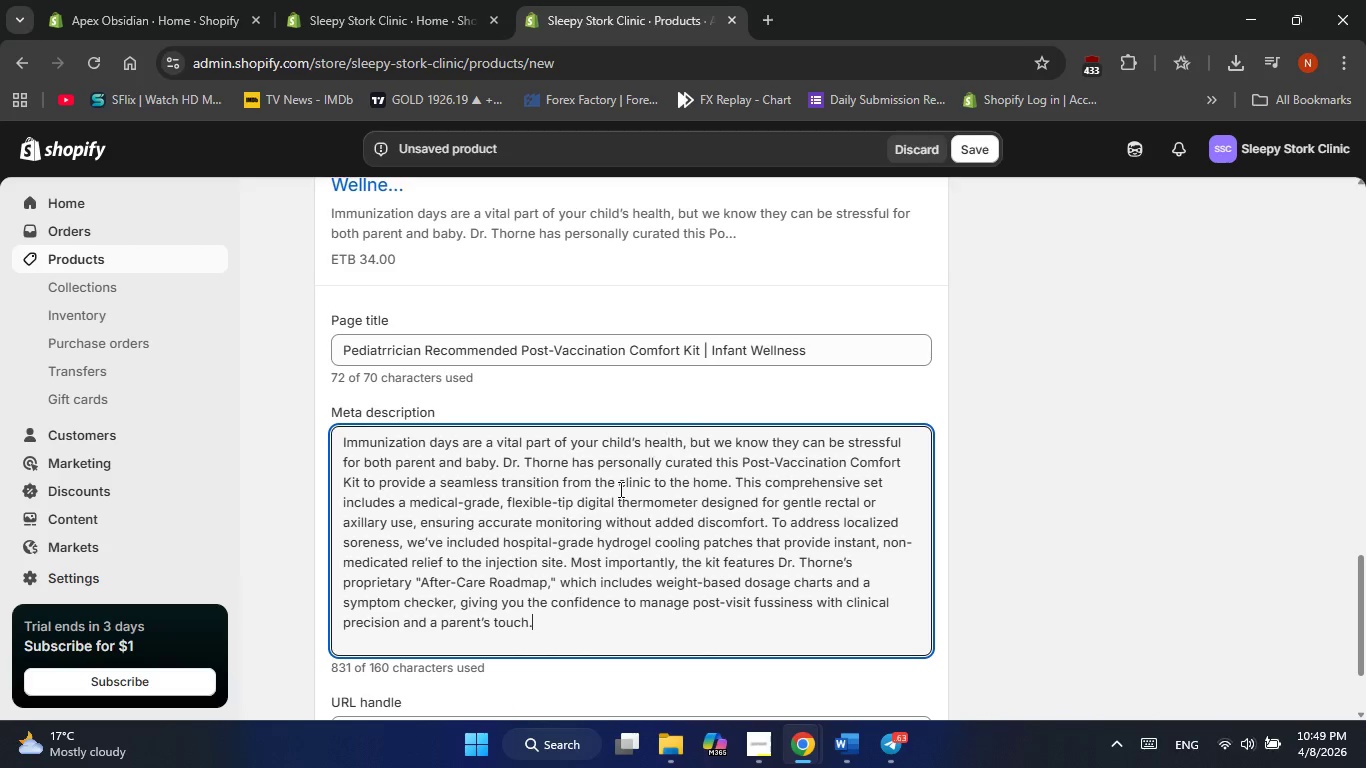 
left_click([653, 577])
 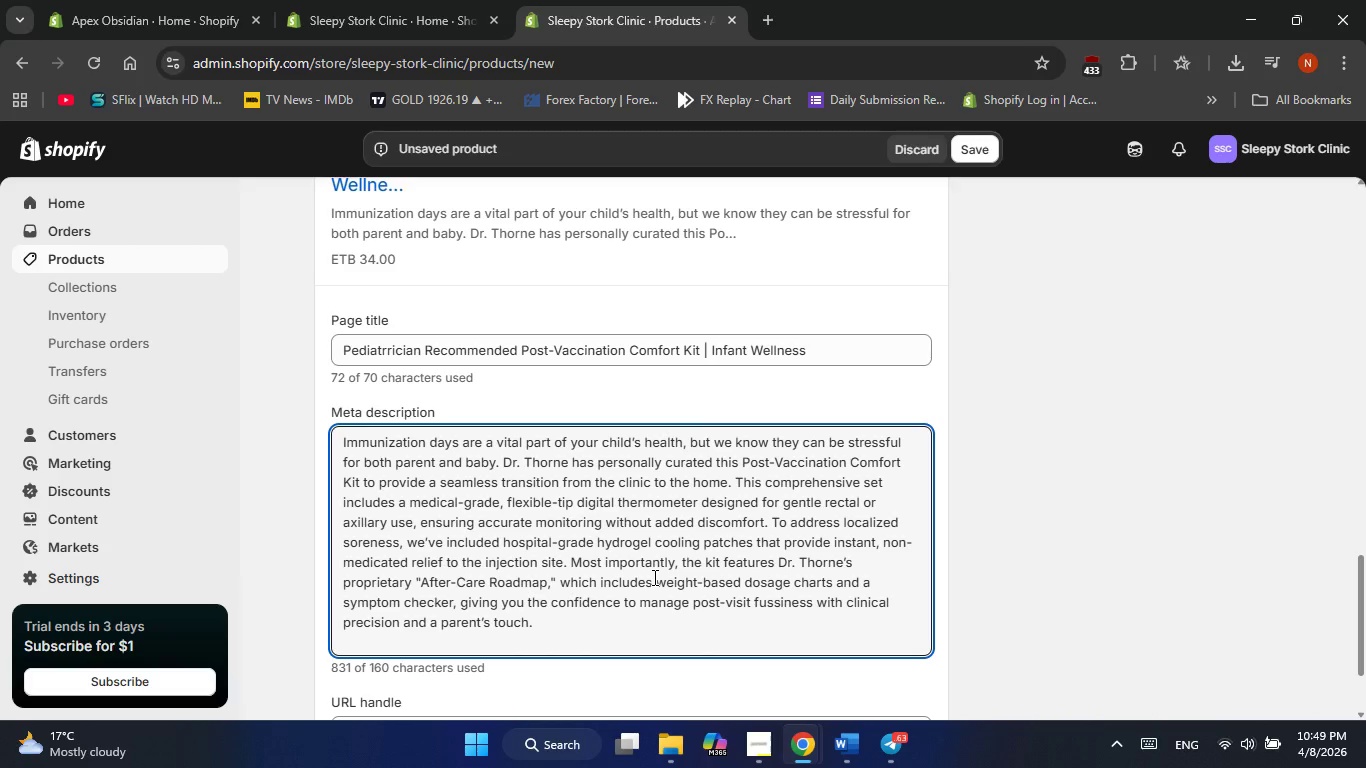 
key(Control+A)
 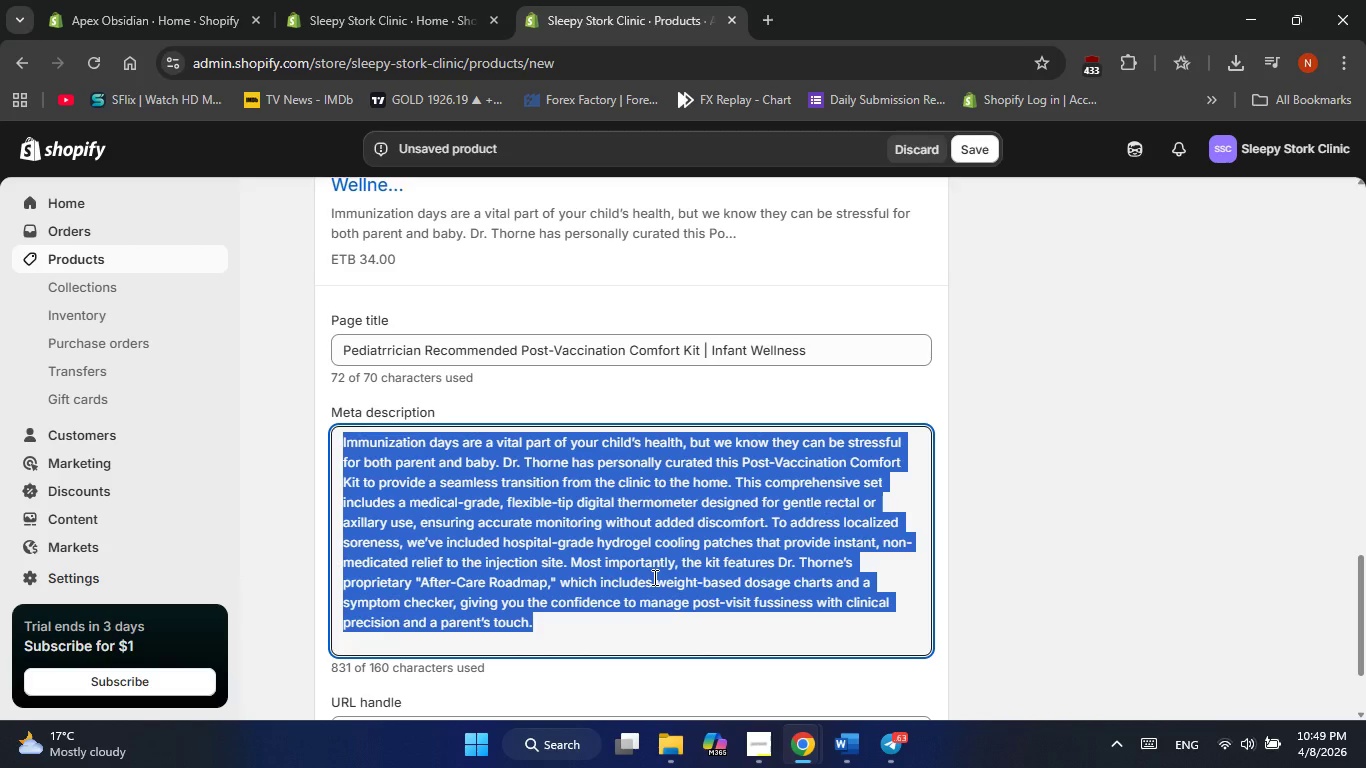 
key(Backspace)
 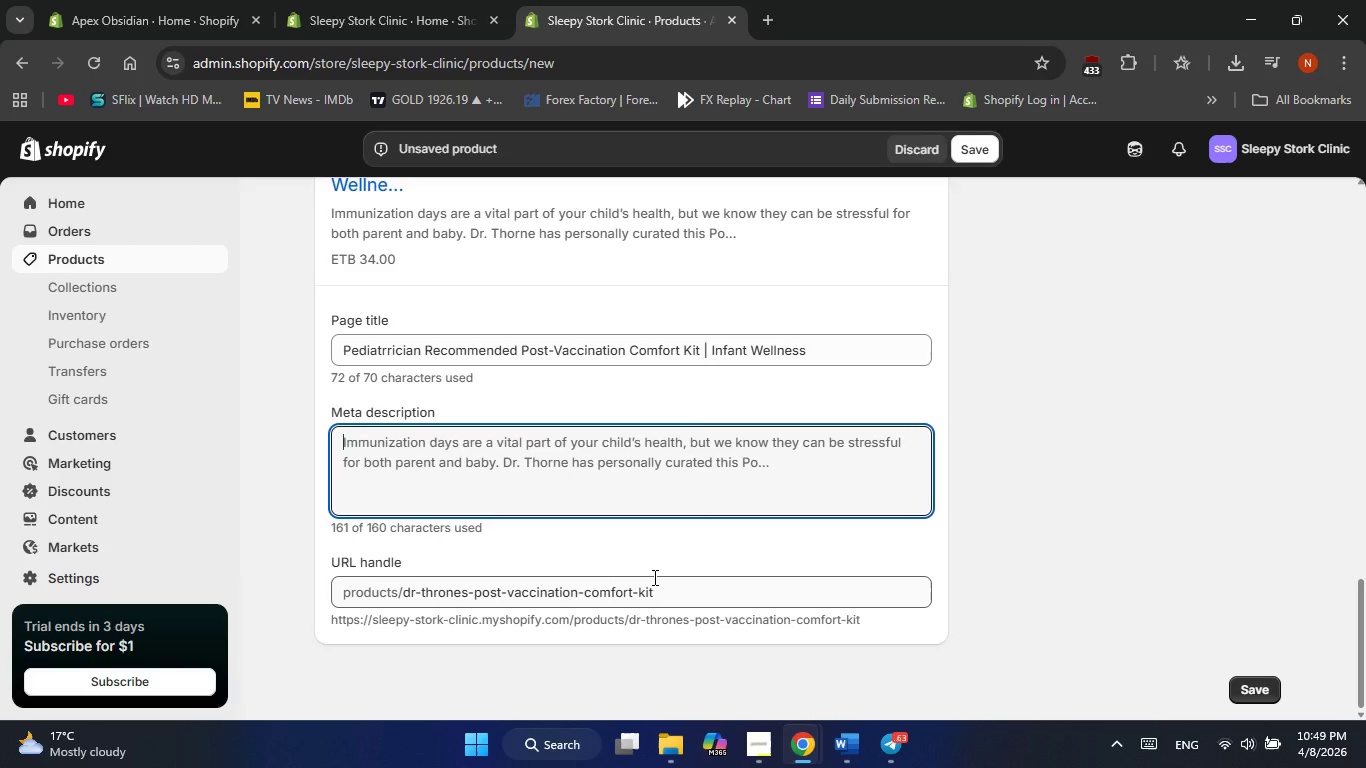 
key(Control+V)
 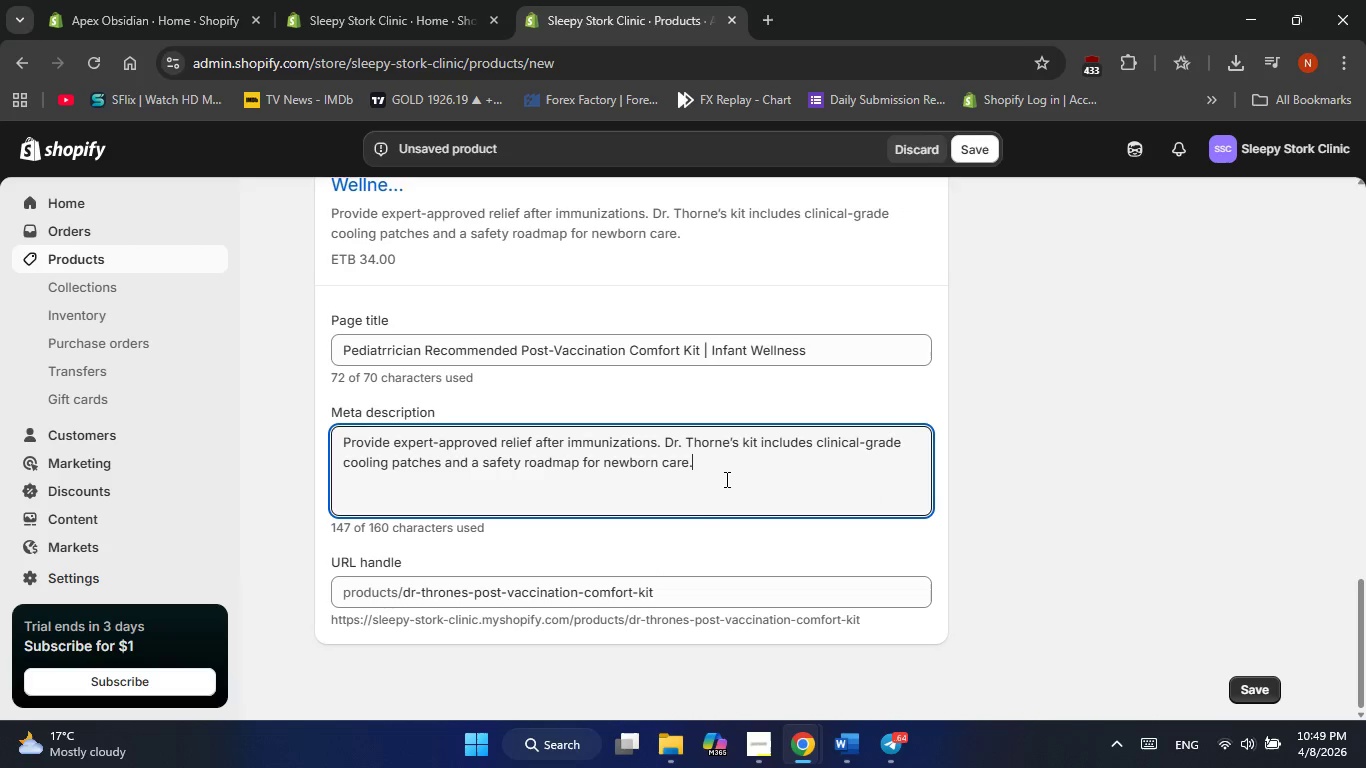 
scroll: coordinate [725, 479], scroll_direction: up, amount: 1.0
 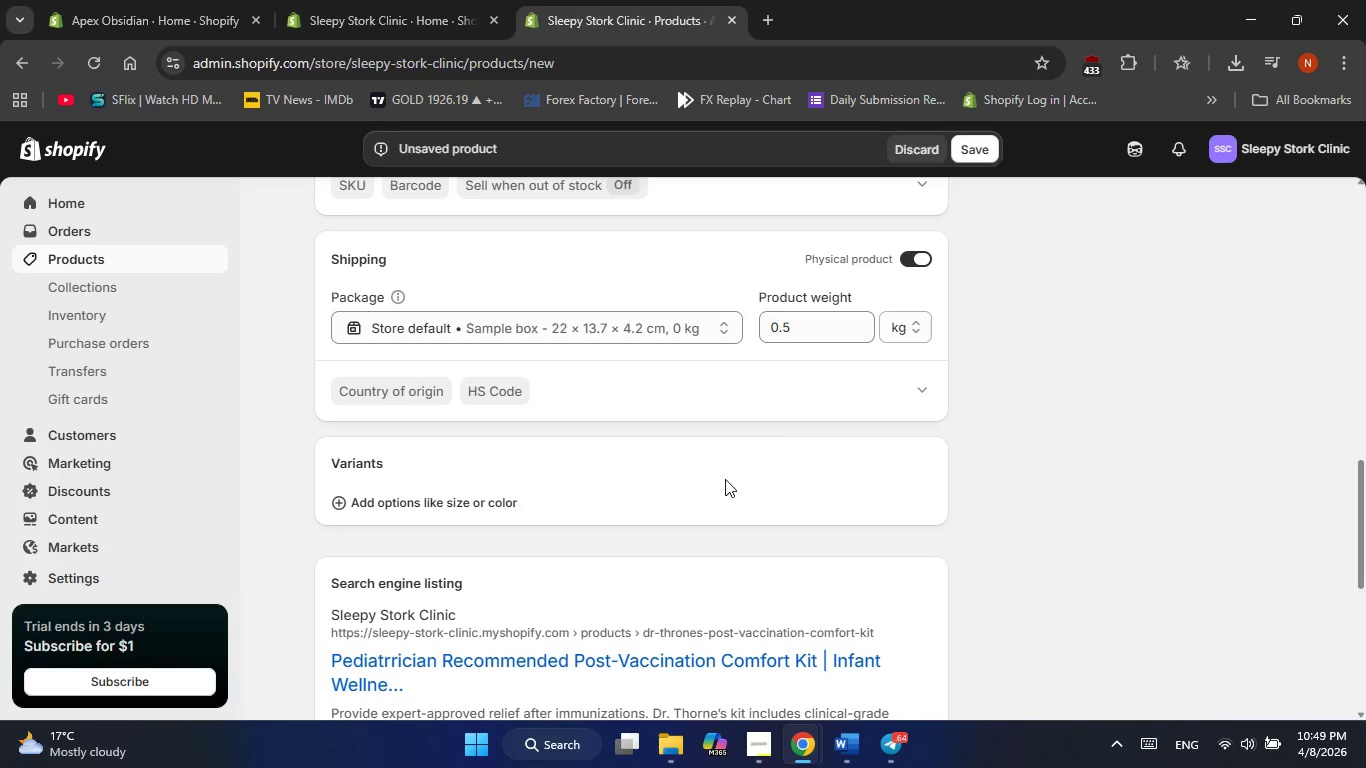 
scroll: coordinate [725, 479], scroll_direction: none, amount: 0.0
 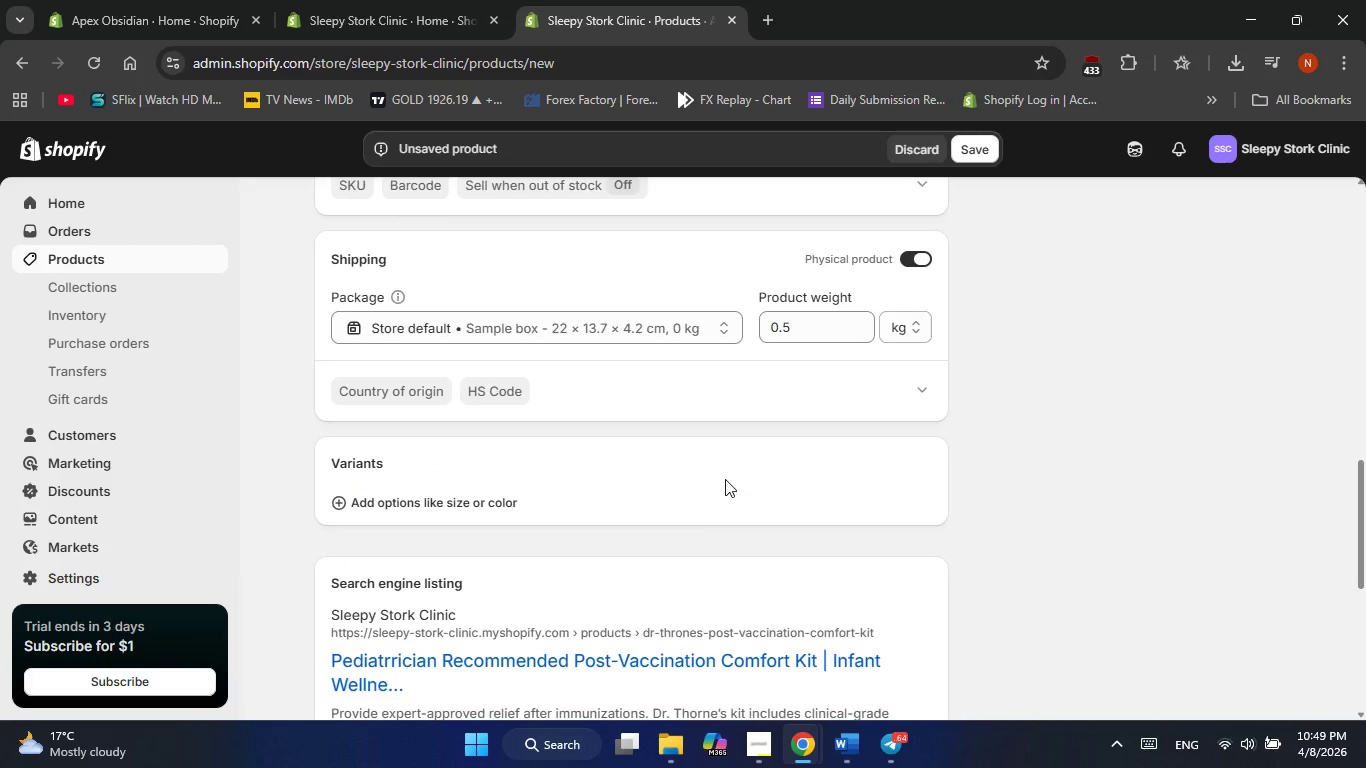 
scroll: coordinate [725, 479], scroll_direction: up, amount: 2.0
 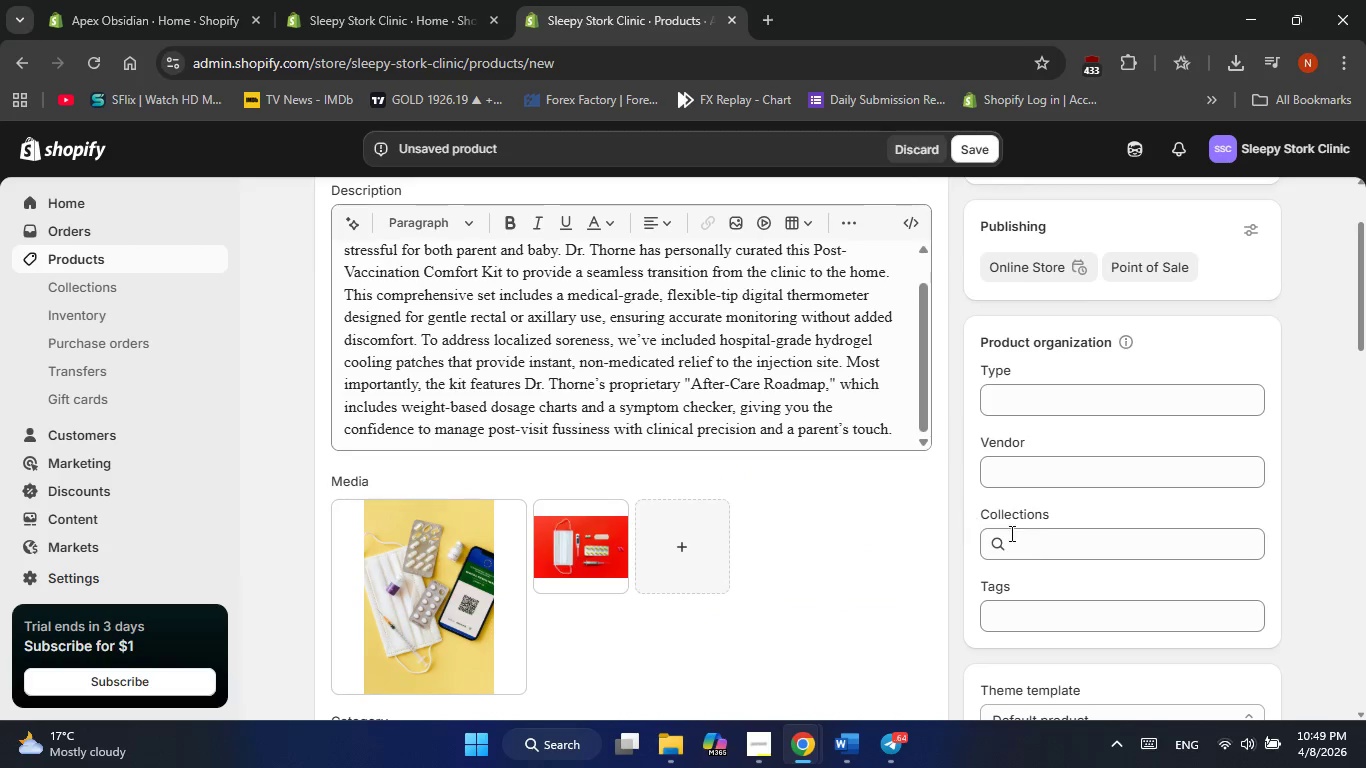 
left_click([1032, 407])
 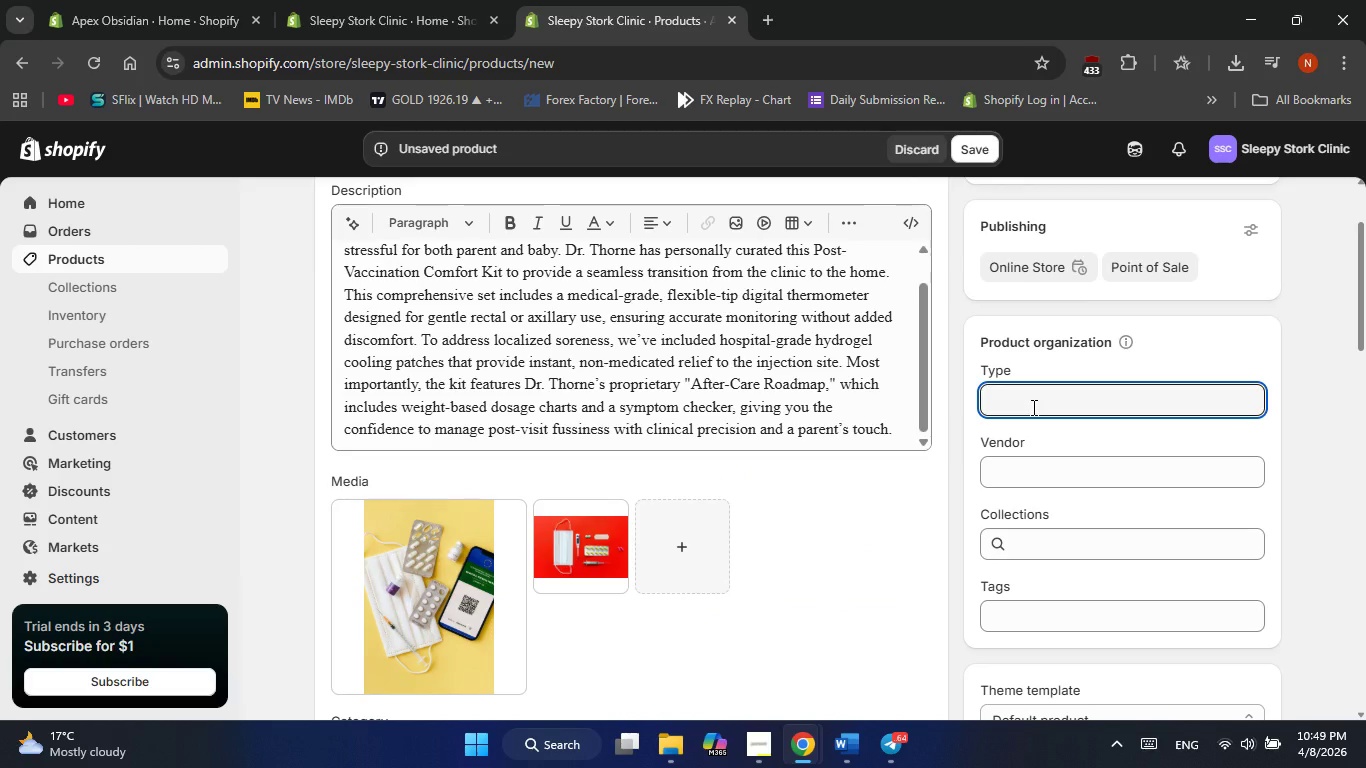 
type(Medicine)
 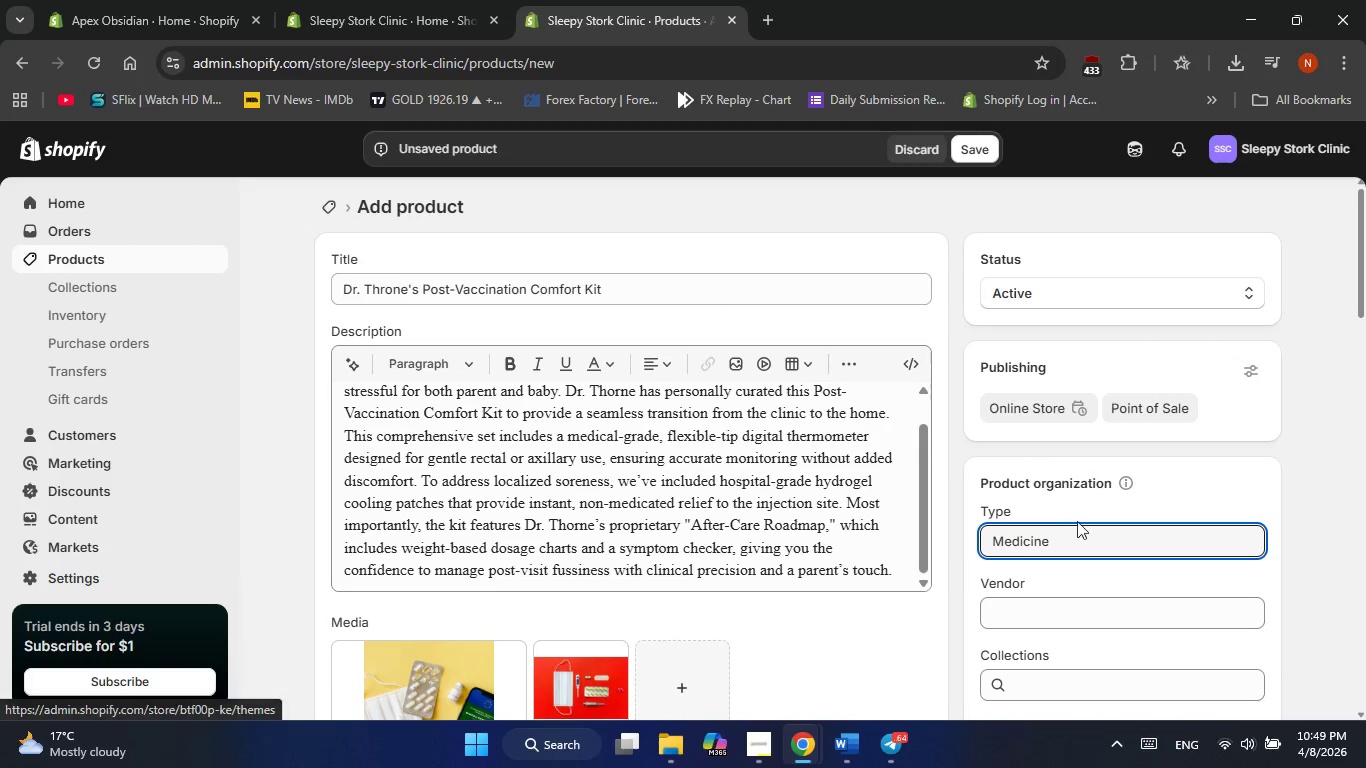 
double_click([1077, 543])
 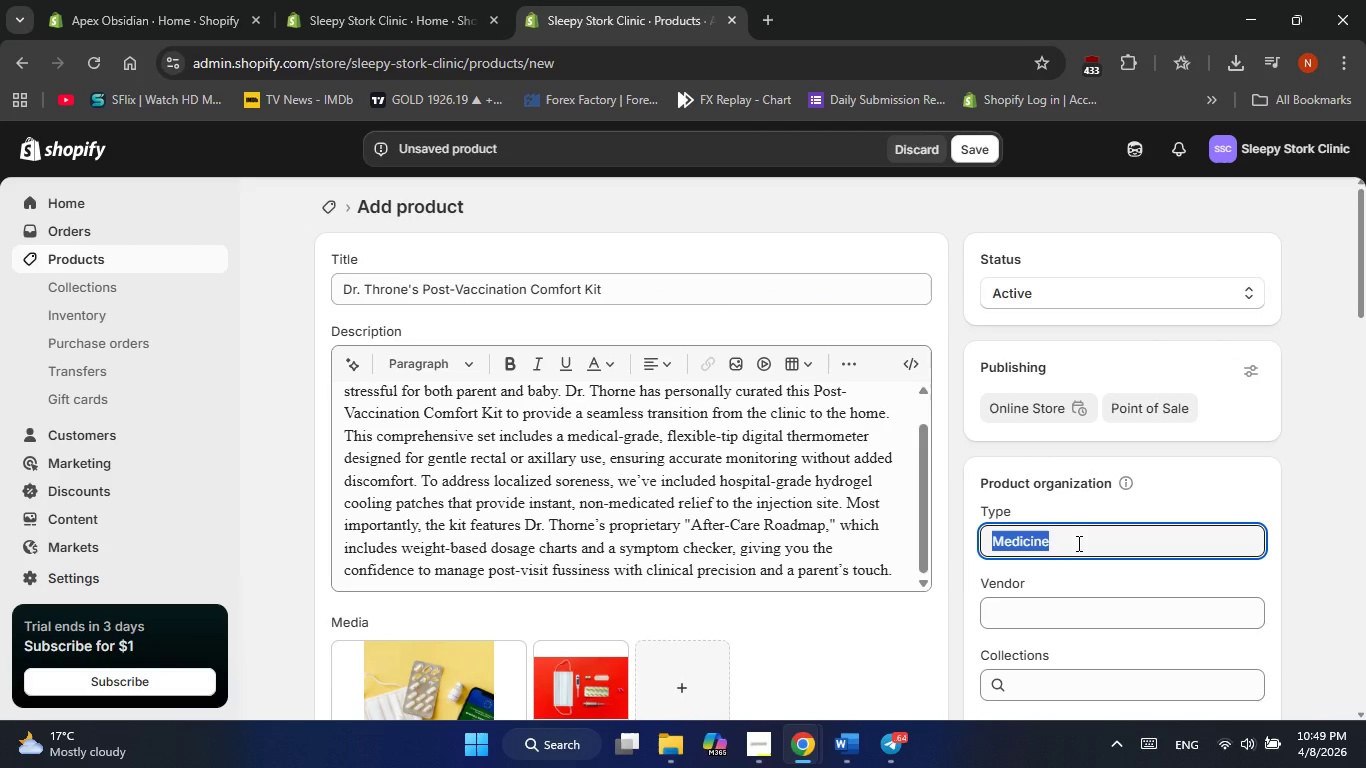 
triple_click([1077, 543])
 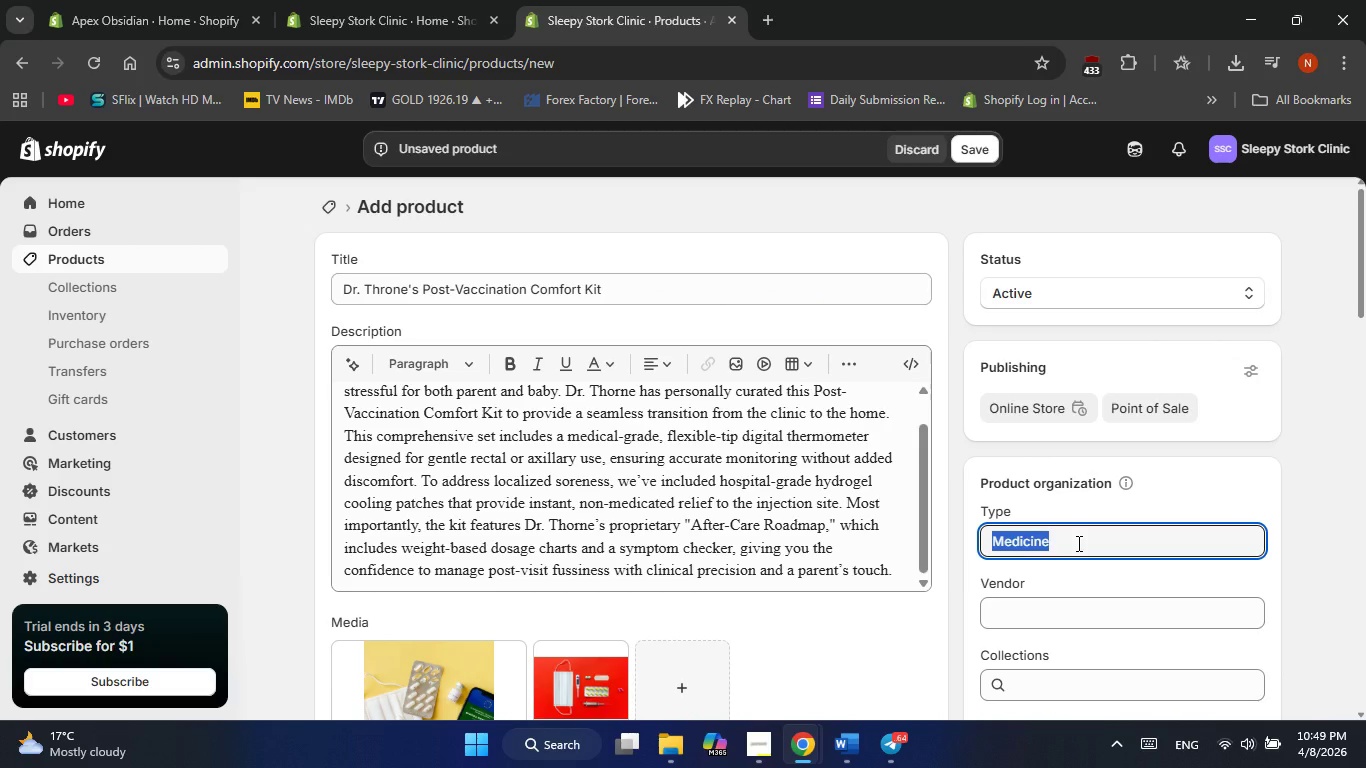 
type(KIT)
key(Backspace)
key(Backspace)
type(it)
 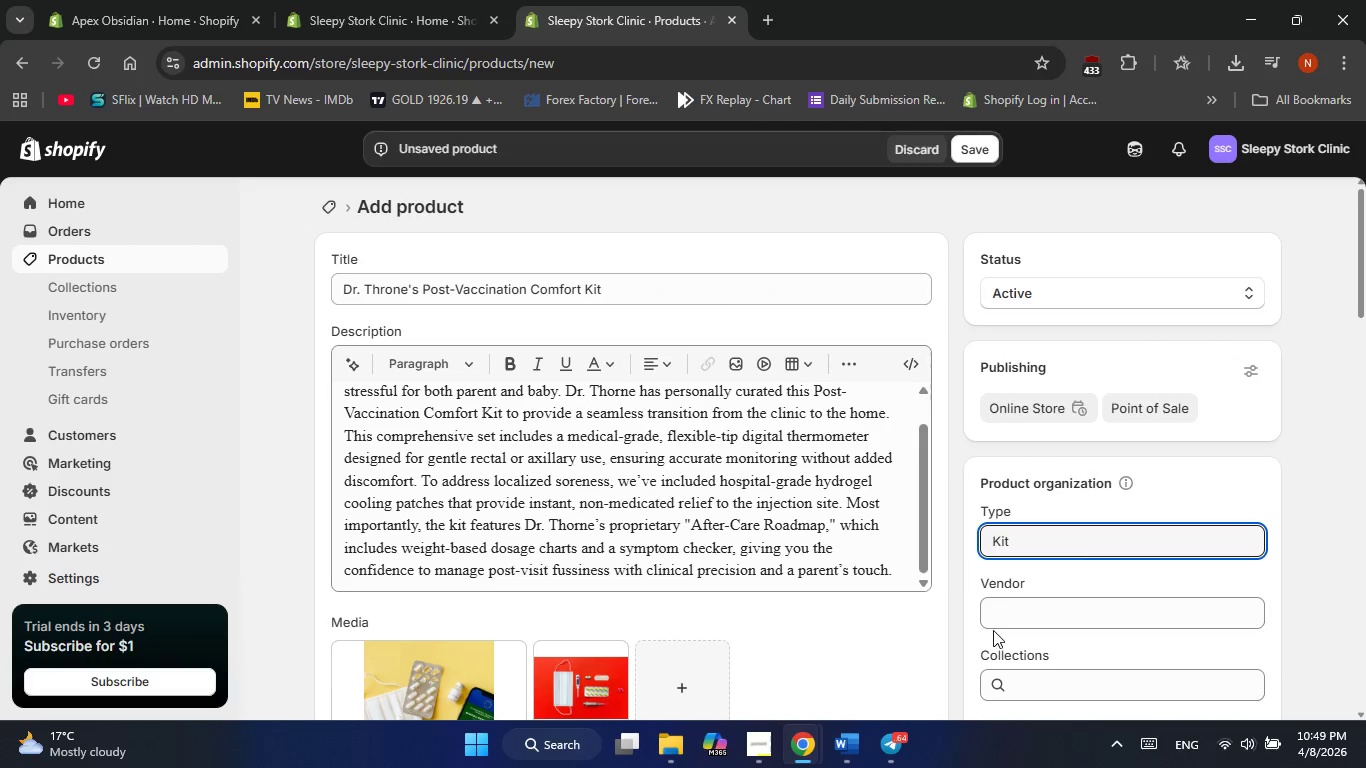 
scroll: coordinate [781, 664], scroll_direction: down, amount: 1.0
 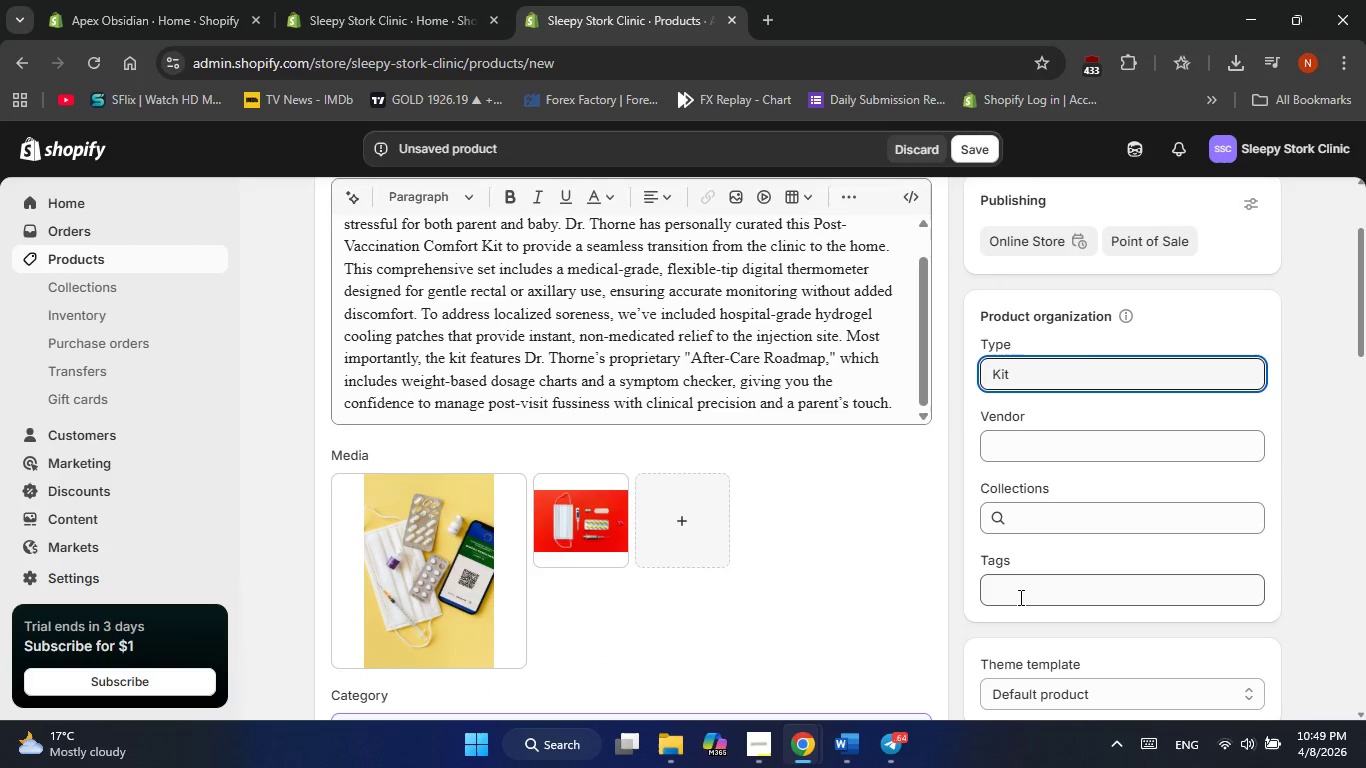 
left_click([1035, 590])
 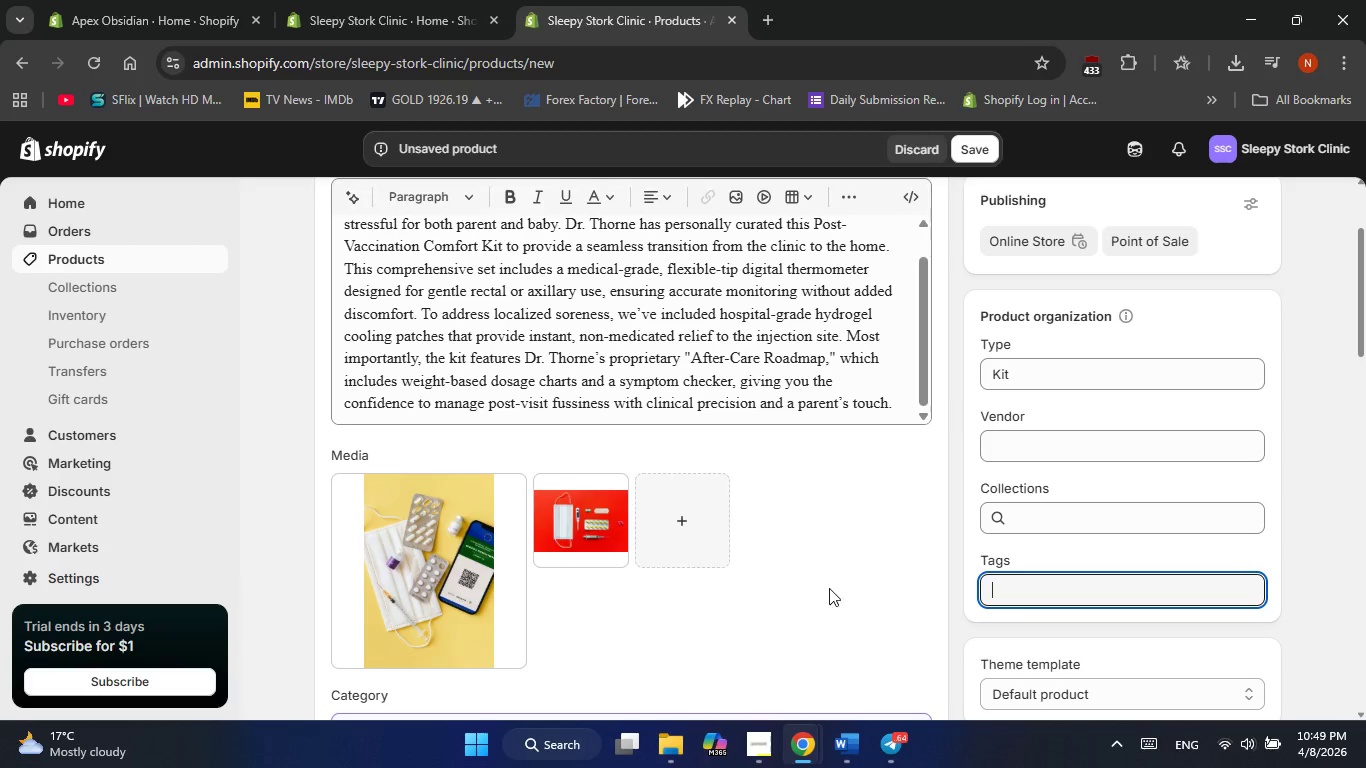 
scroll: coordinate [815, 589], scroll_direction: up, amount: 2.0
 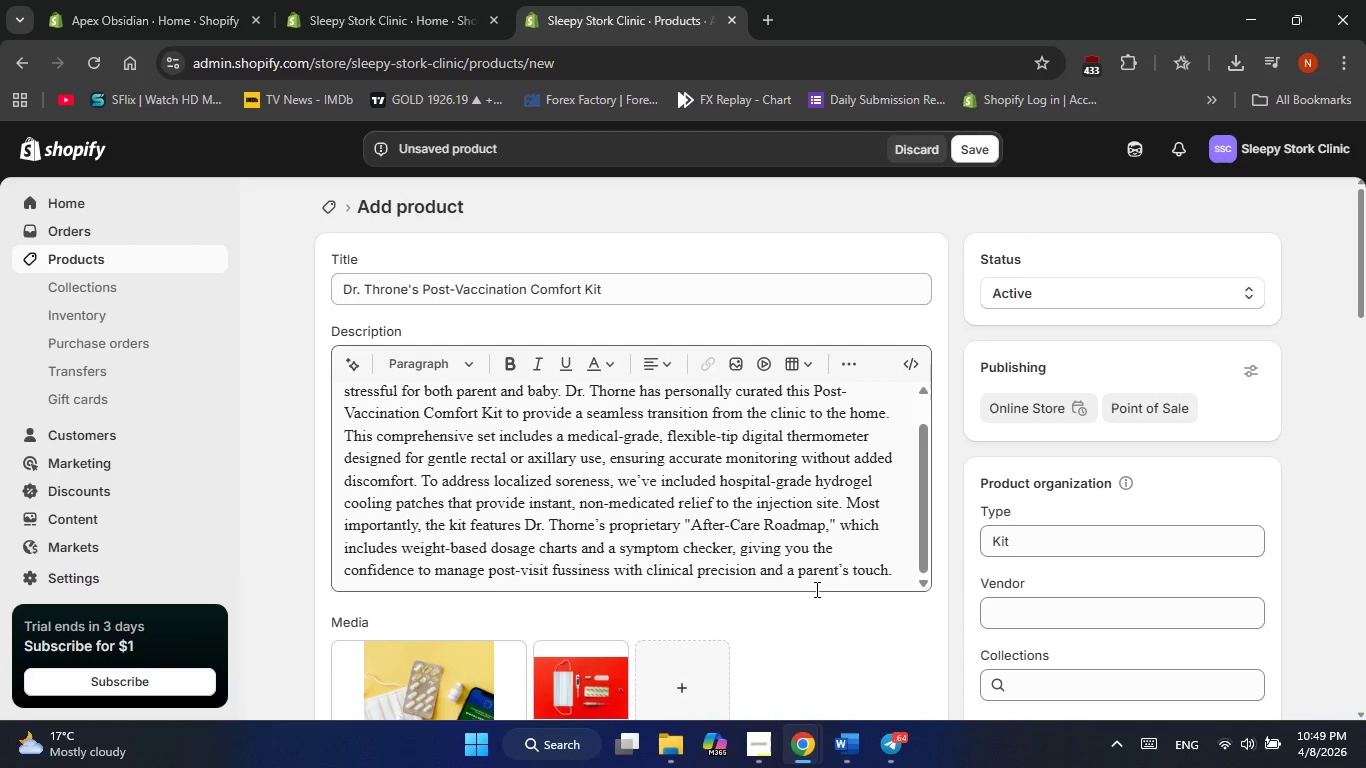 
scroll: coordinate [815, 589], scroll_direction: down, amount: 3.0
 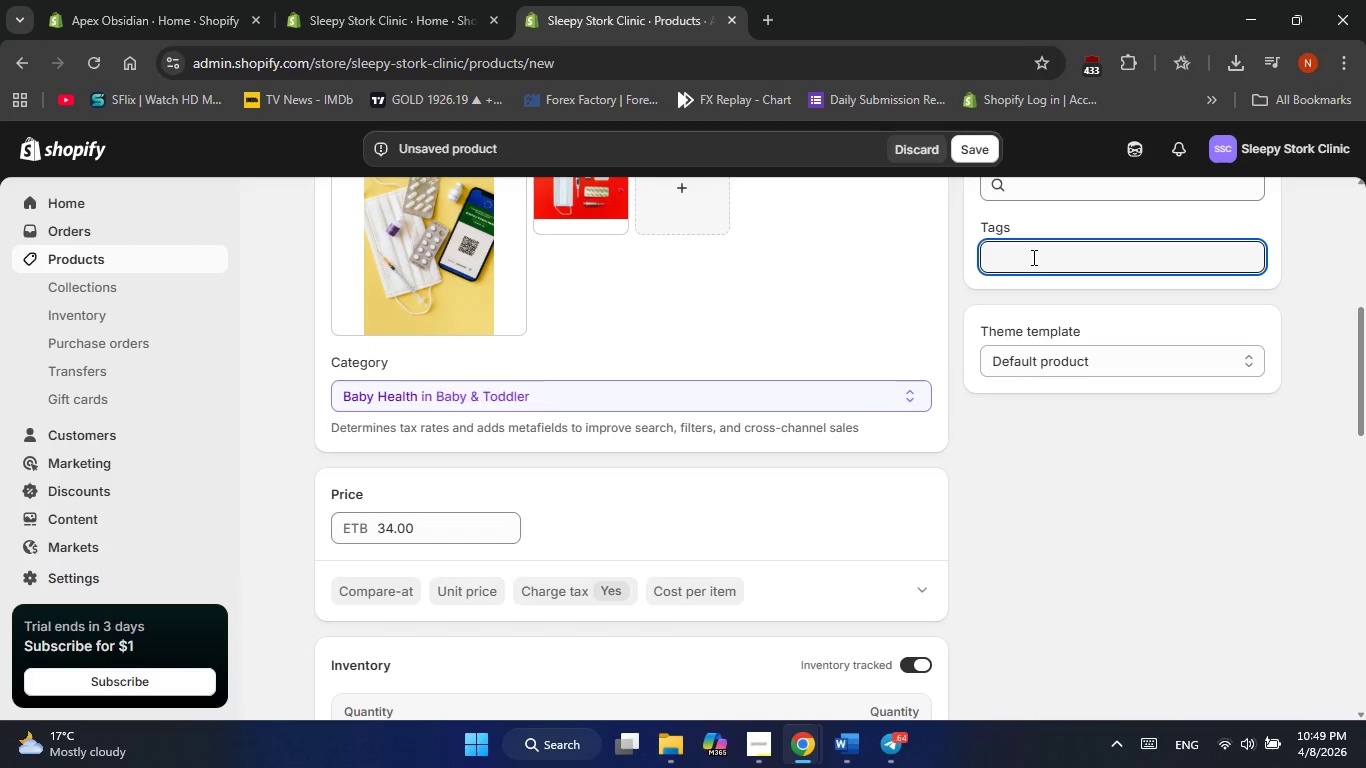 
type(Comfort )
 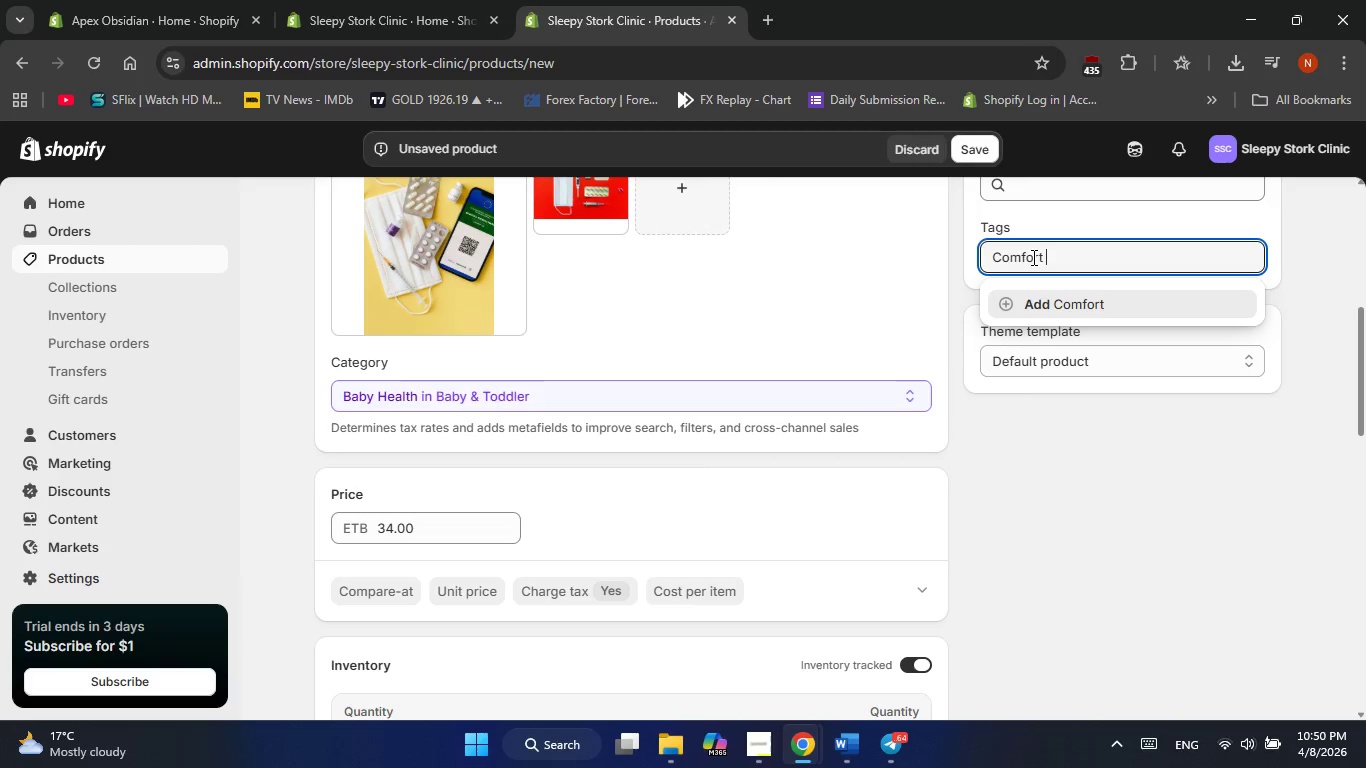 
wait(5.7)
 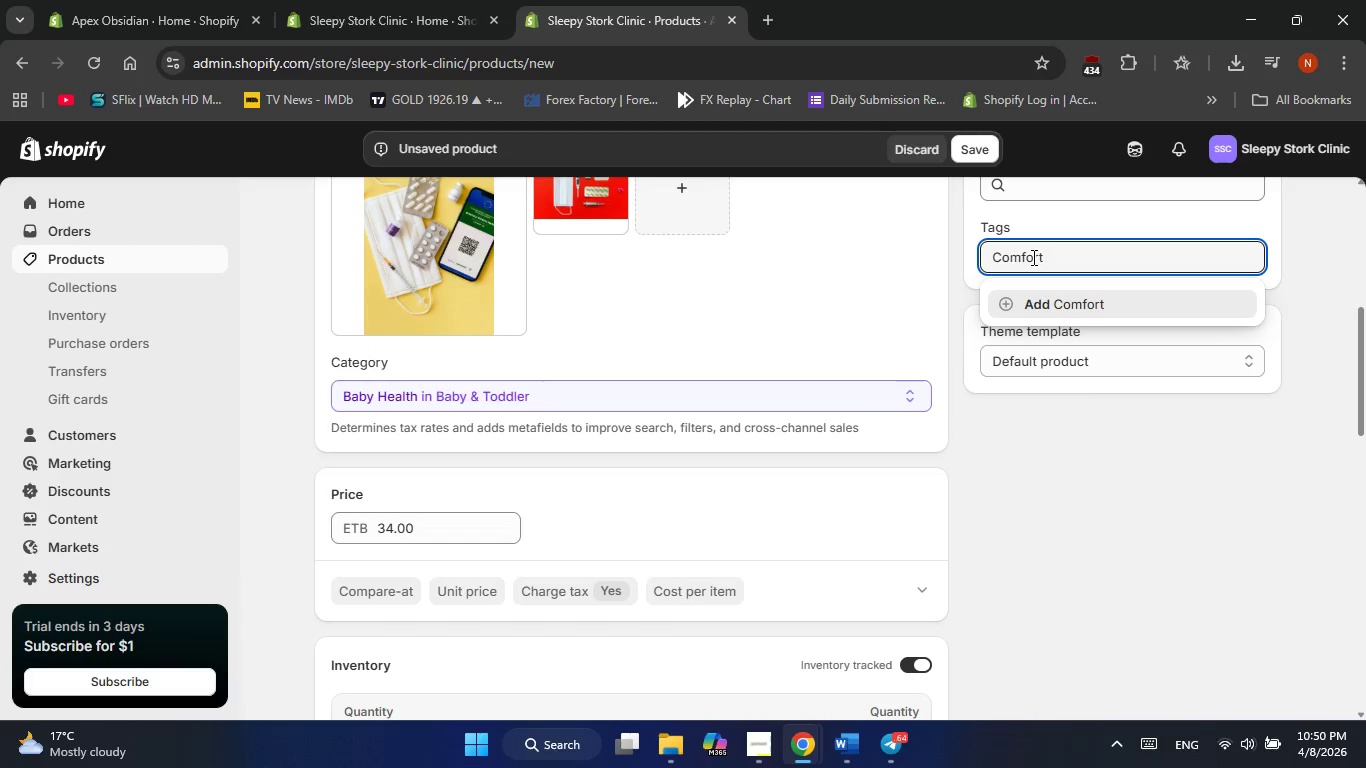 
key(Enter)
 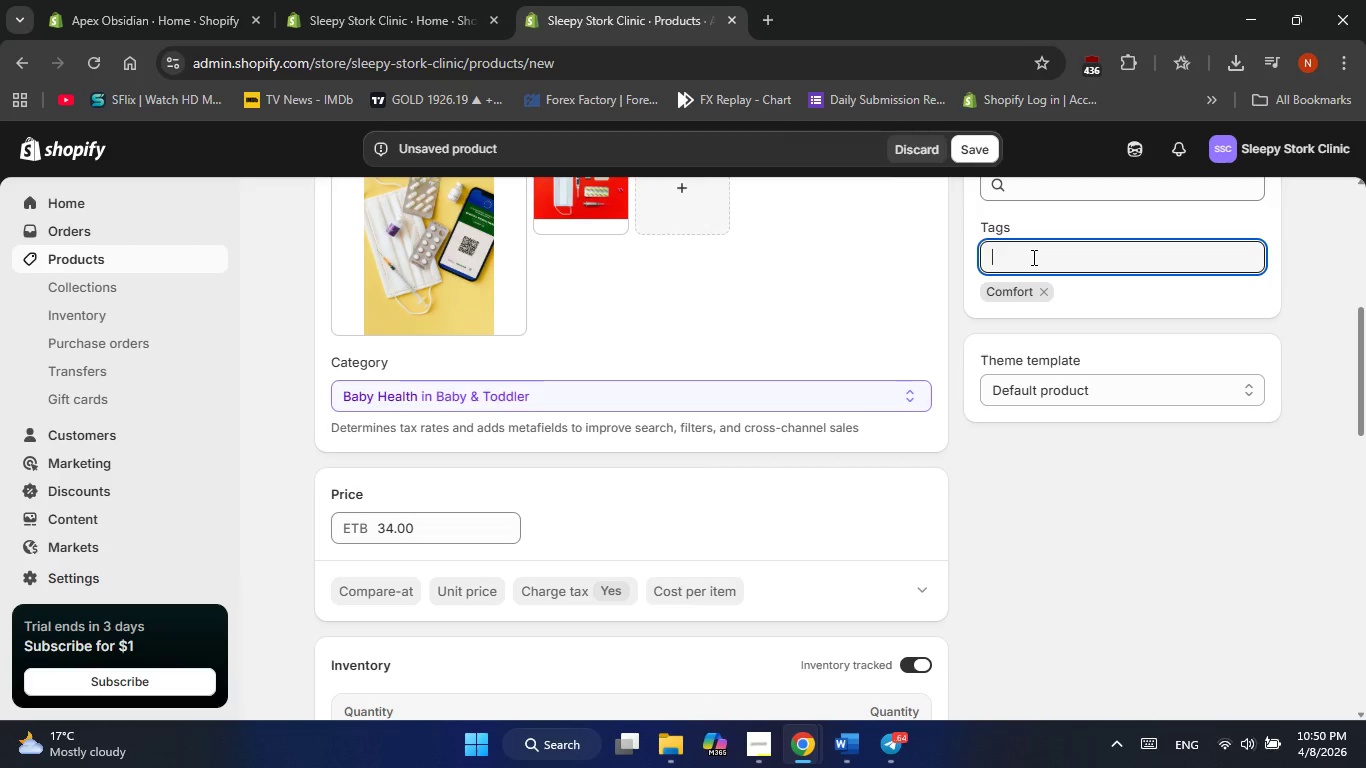 
type(Vaccination)
 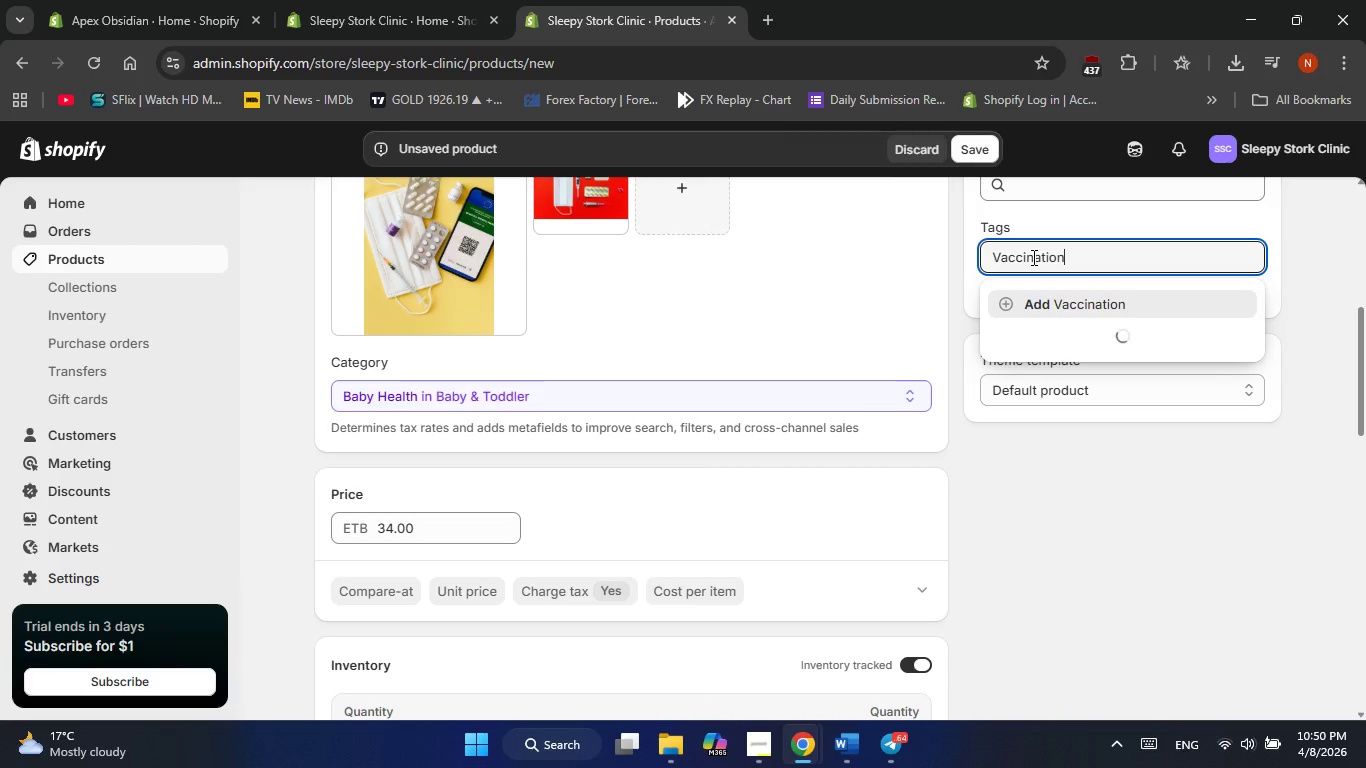 
key(Enter)
 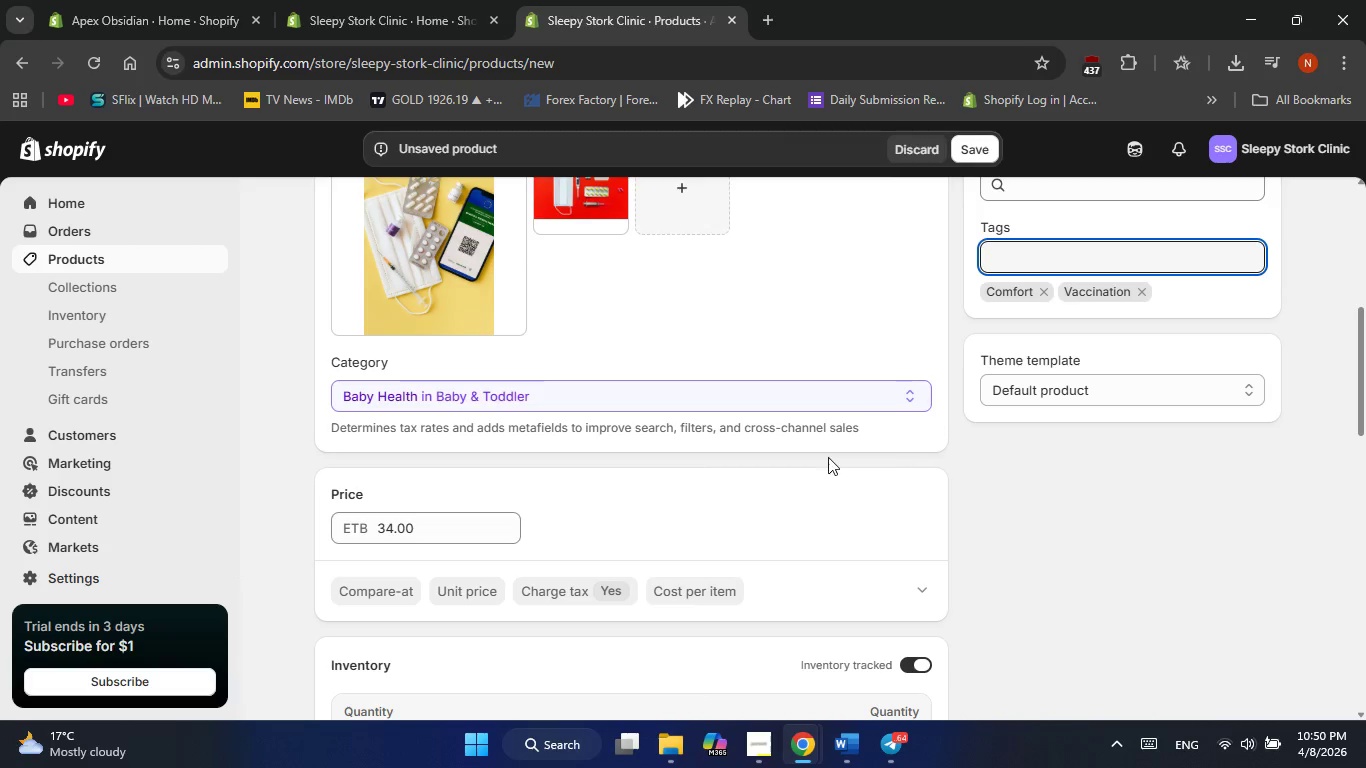 
scroll: coordinate [752, 445], scroll_direction: down, amount: 9.0
 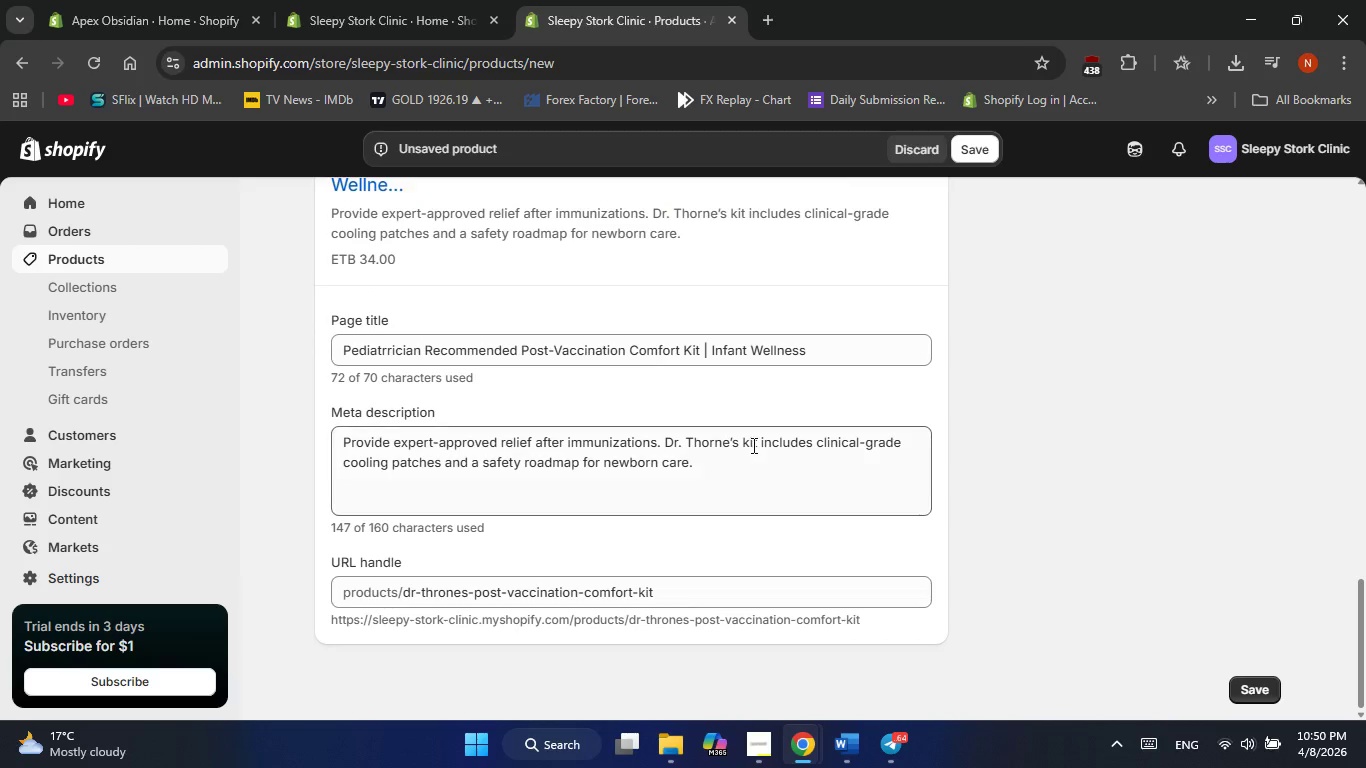 
scroll: coordinate [752, 445], scroll_direction: up, amount: 10.0
 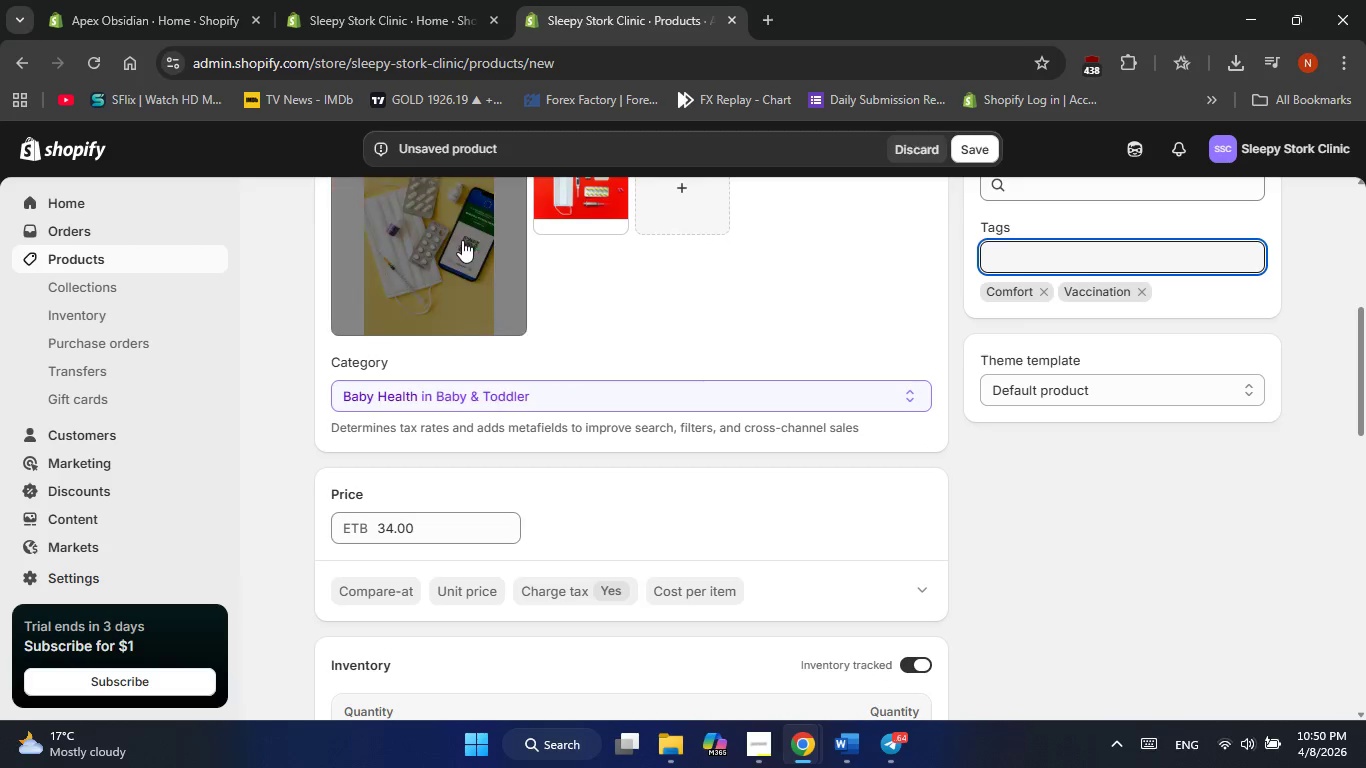 
left_click([462, 240])
 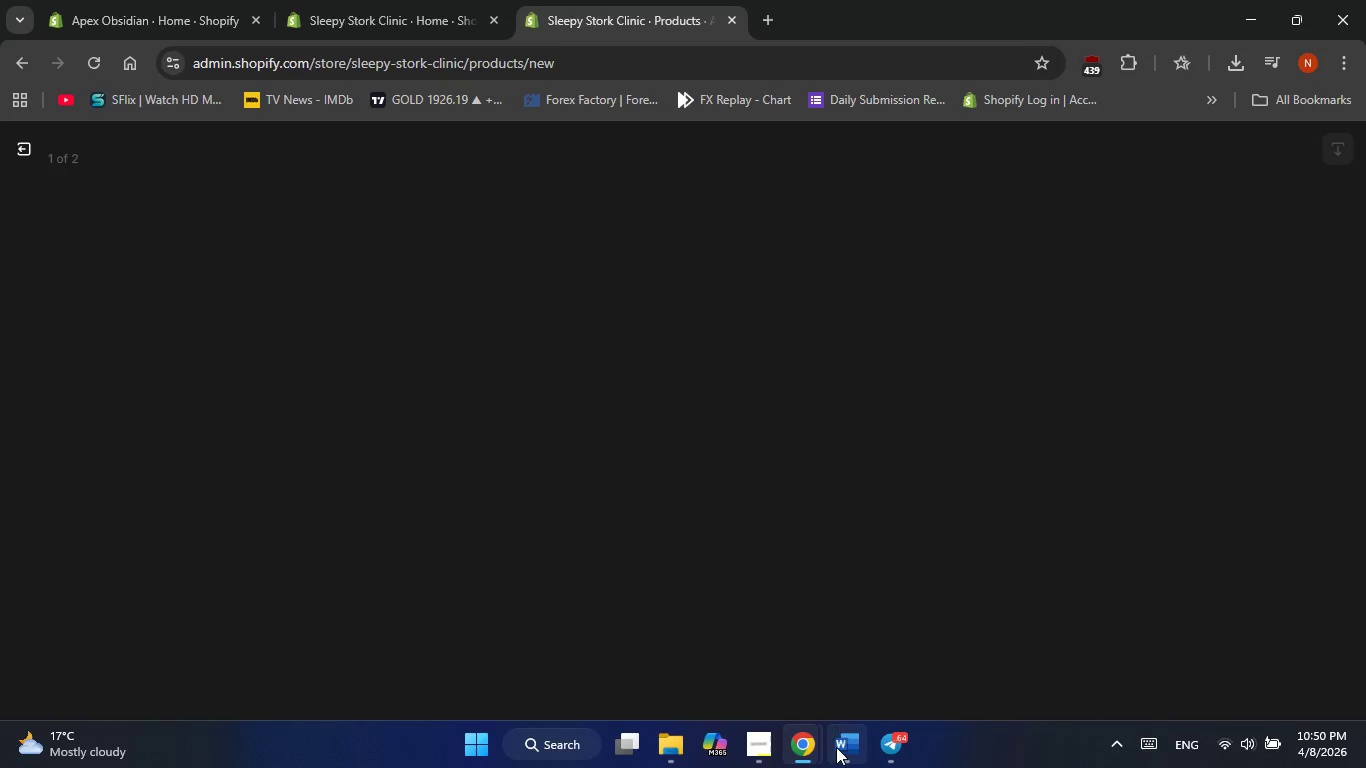 
left_click([837, 751])
 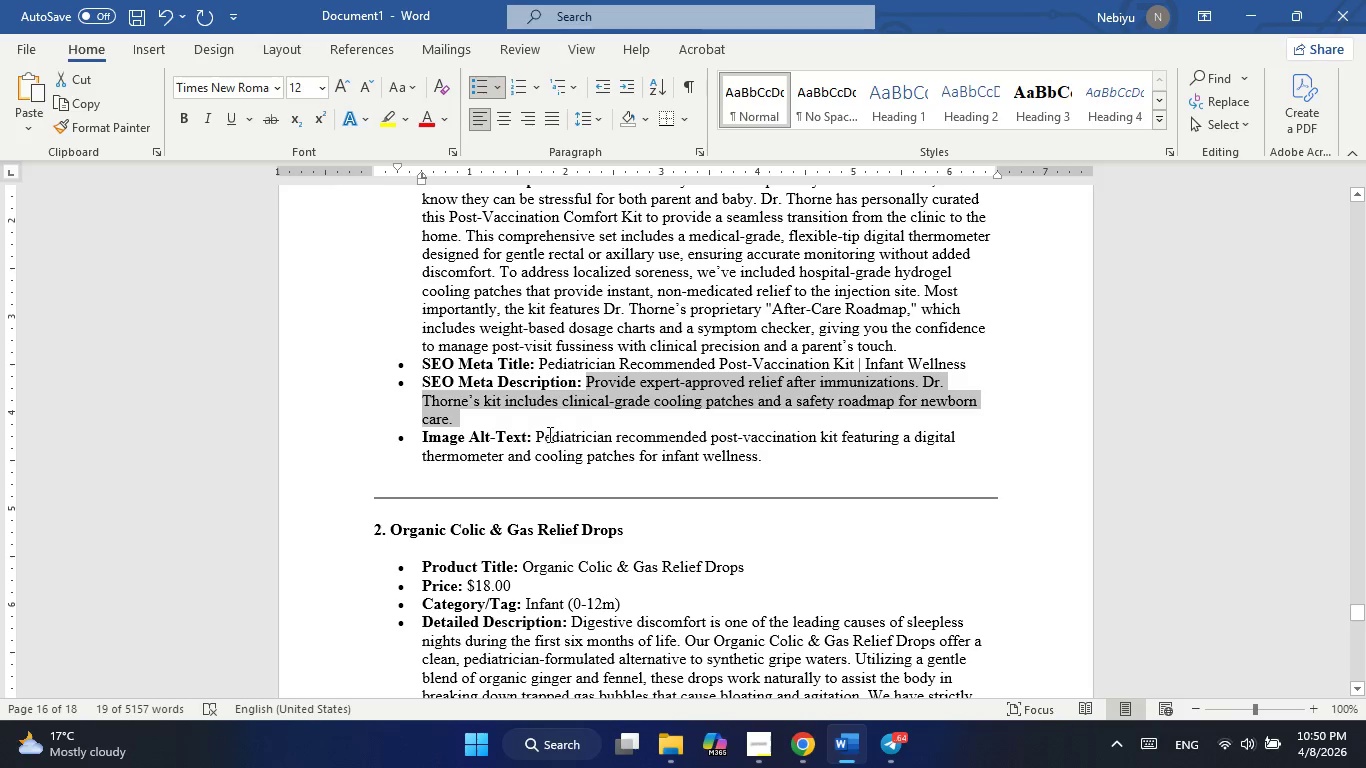 
left_click_drag(start_coordinate=[537, 435], to_coordinate=[766, 457])
 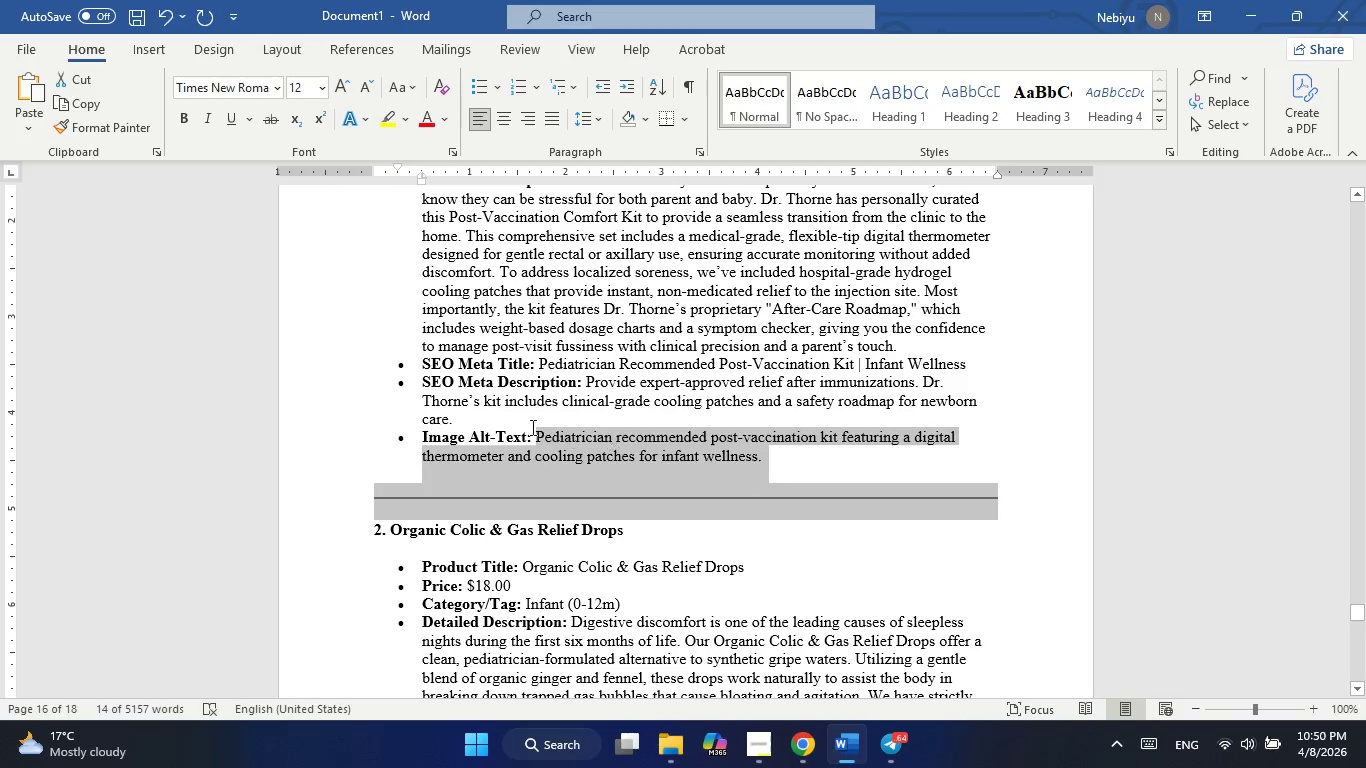 
left_click([531, 427])
 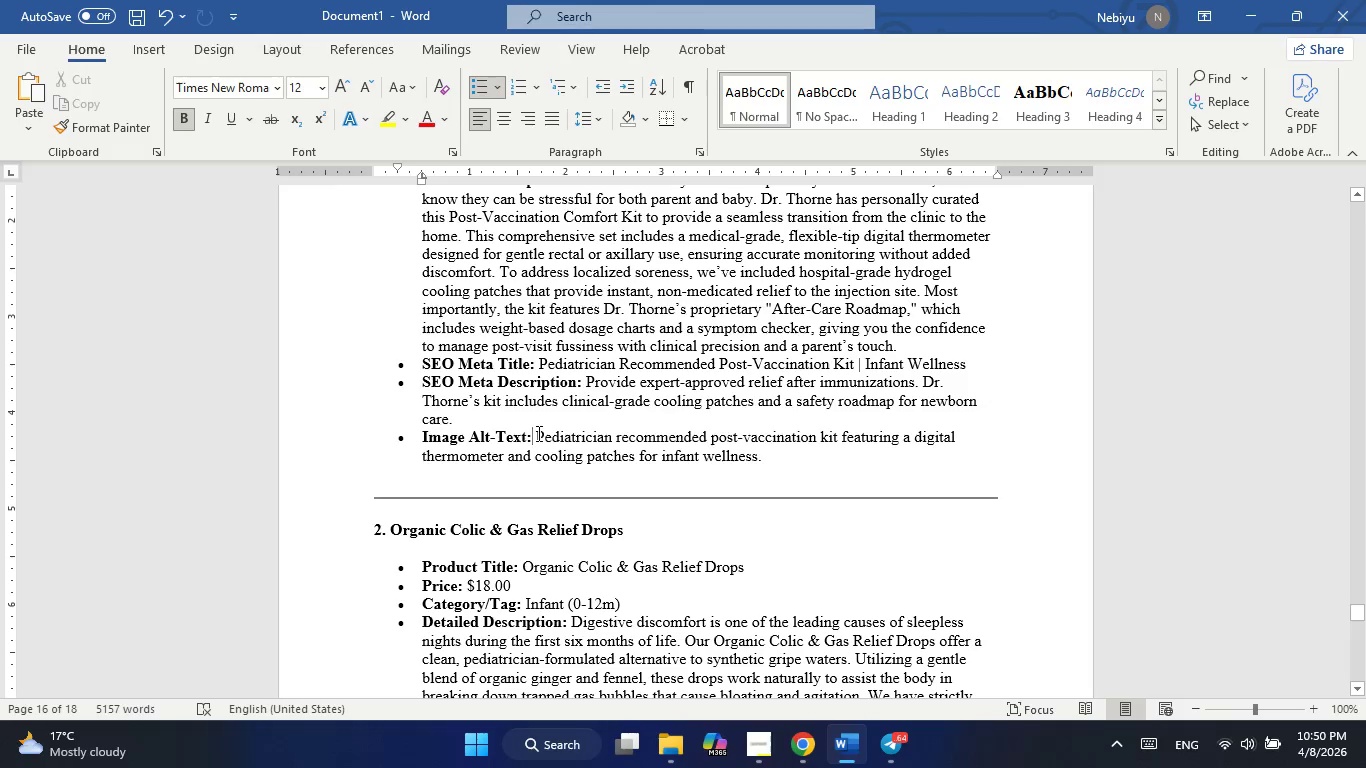 
left_click_drag(start_coordinate=[537, 433], to_coordinate=[761, 454])
 